 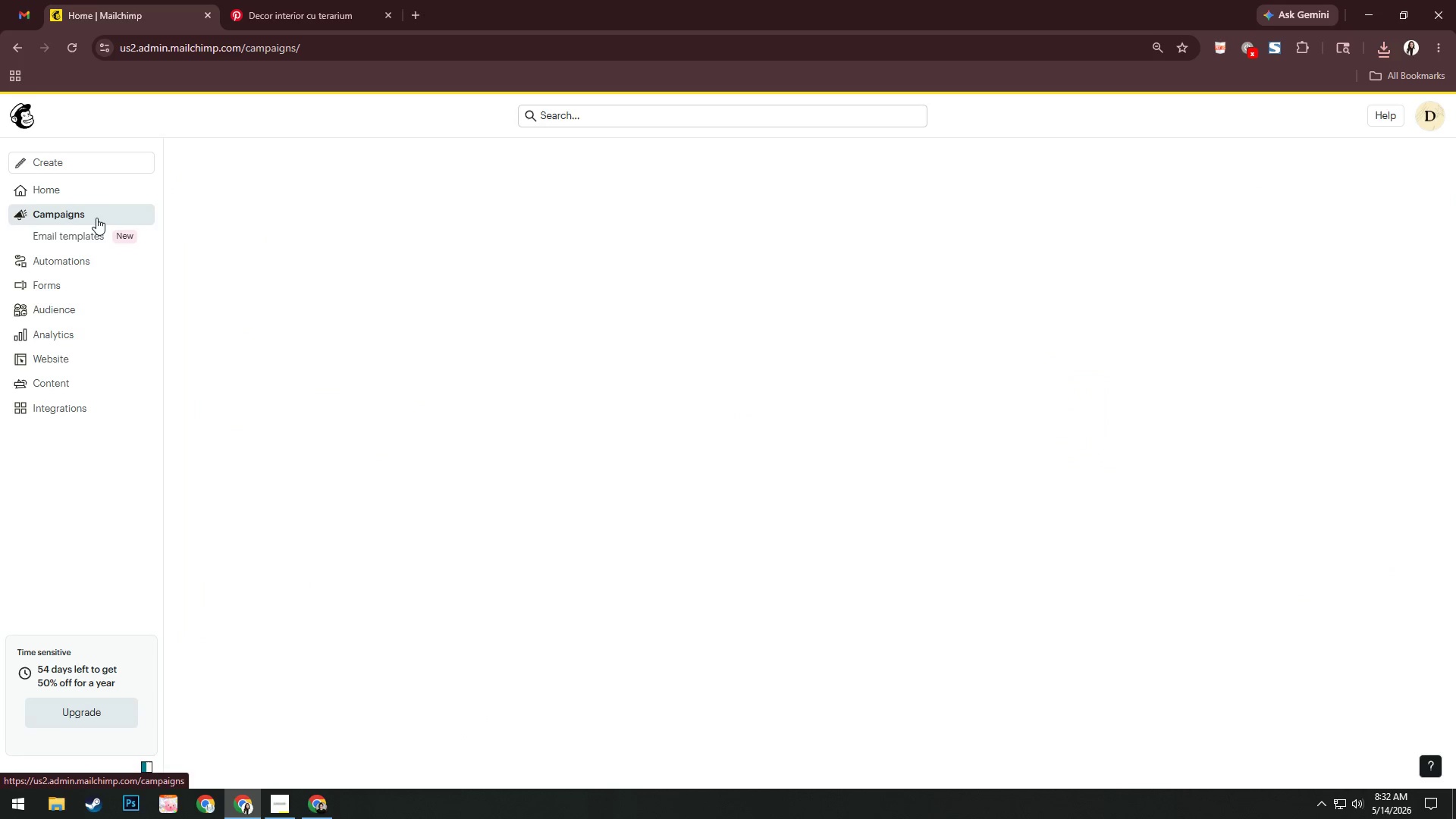 
left_click([91, 263])
 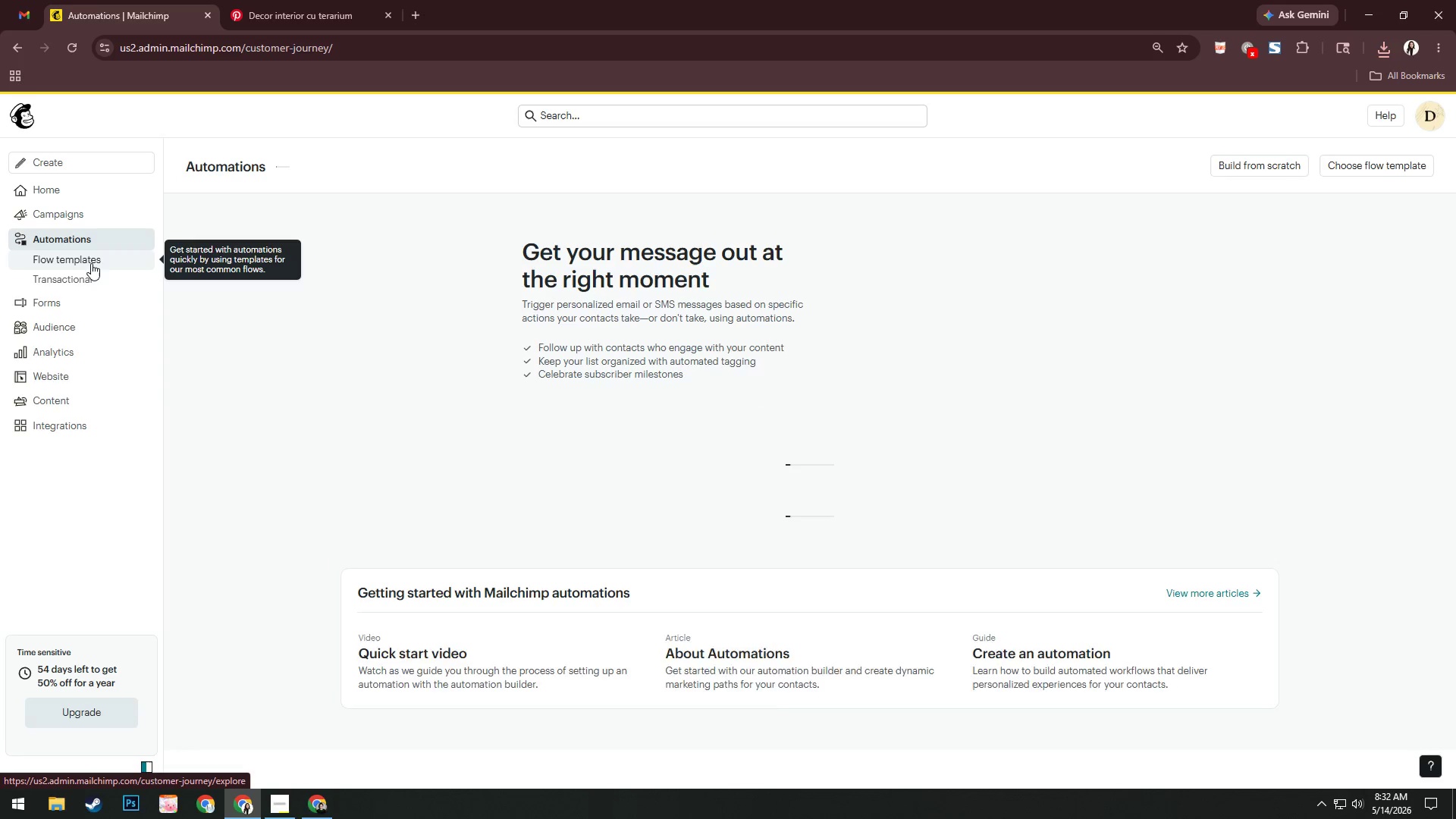 
left_click([91, 263])
 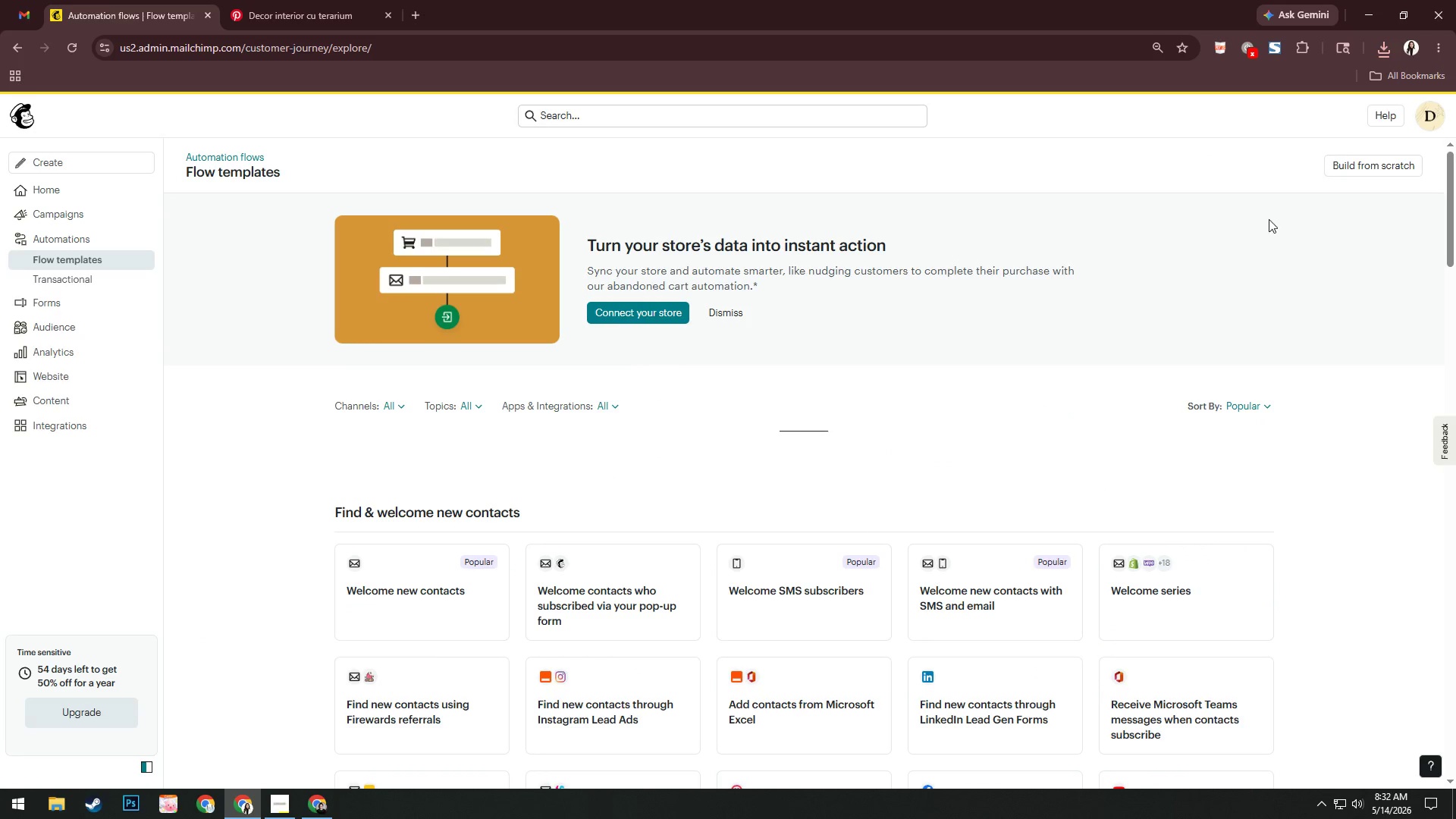 
wait(7.7)
 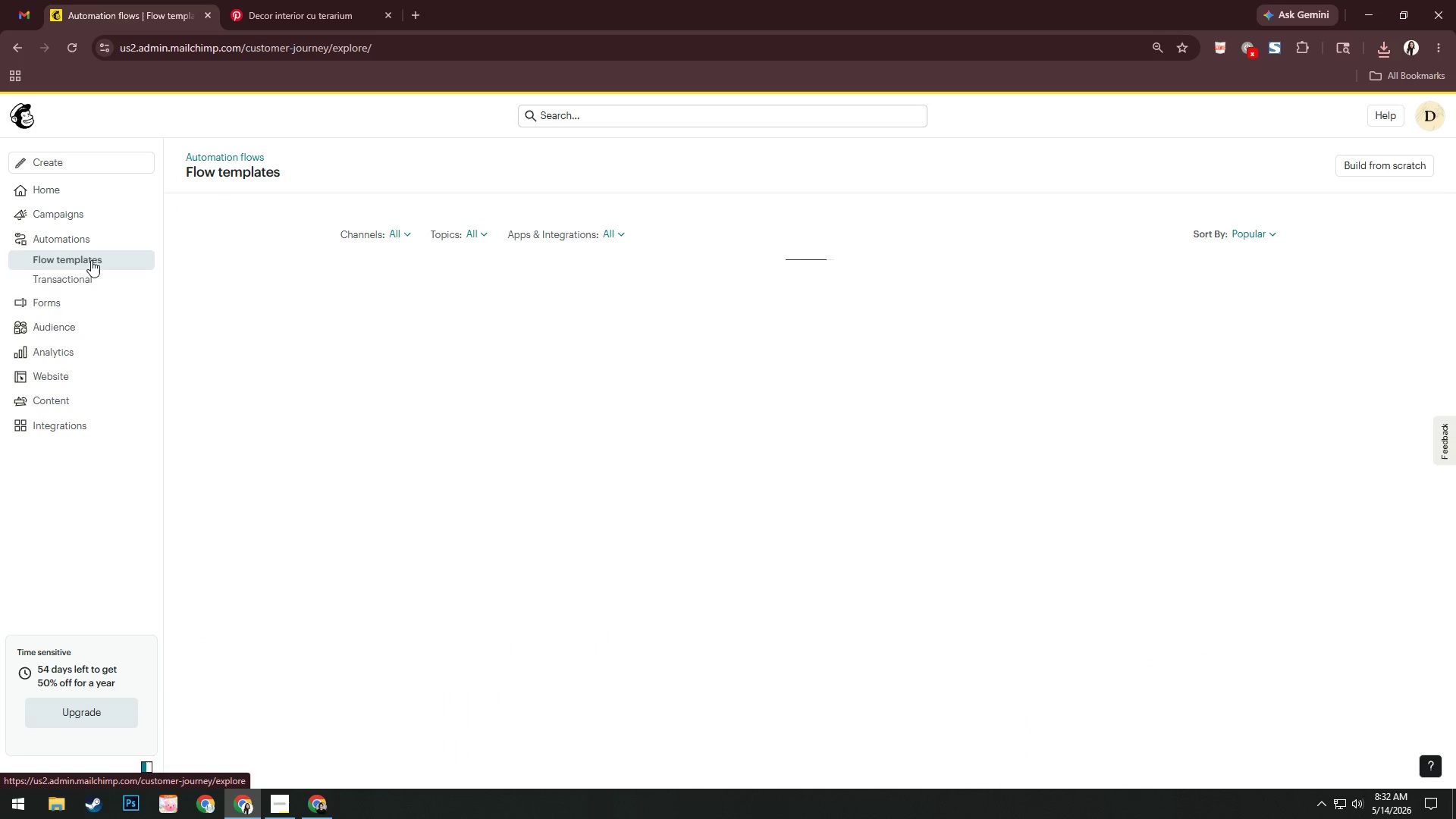 
left_click([85, 231])
 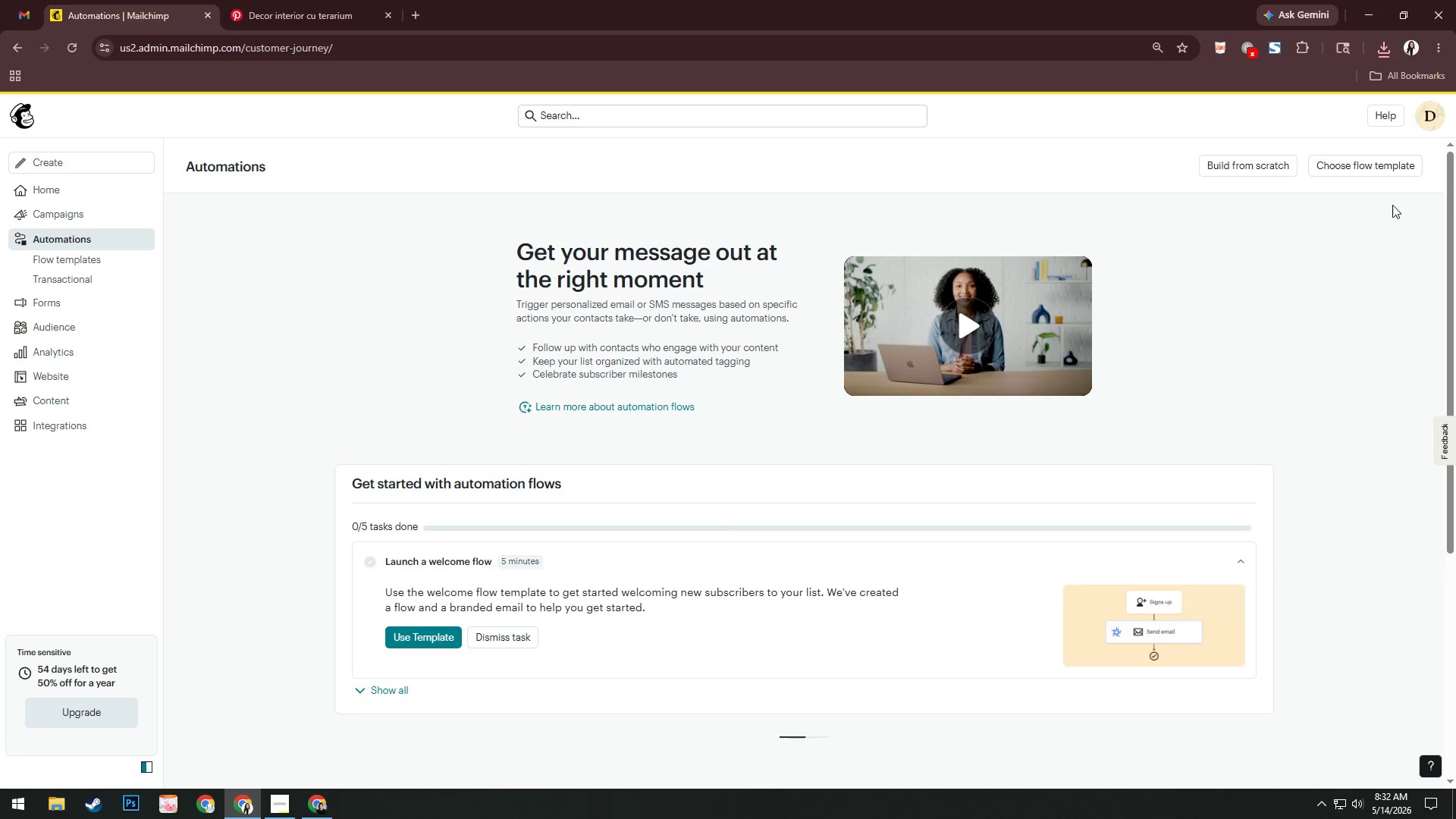 
left_click([1272, 165])
 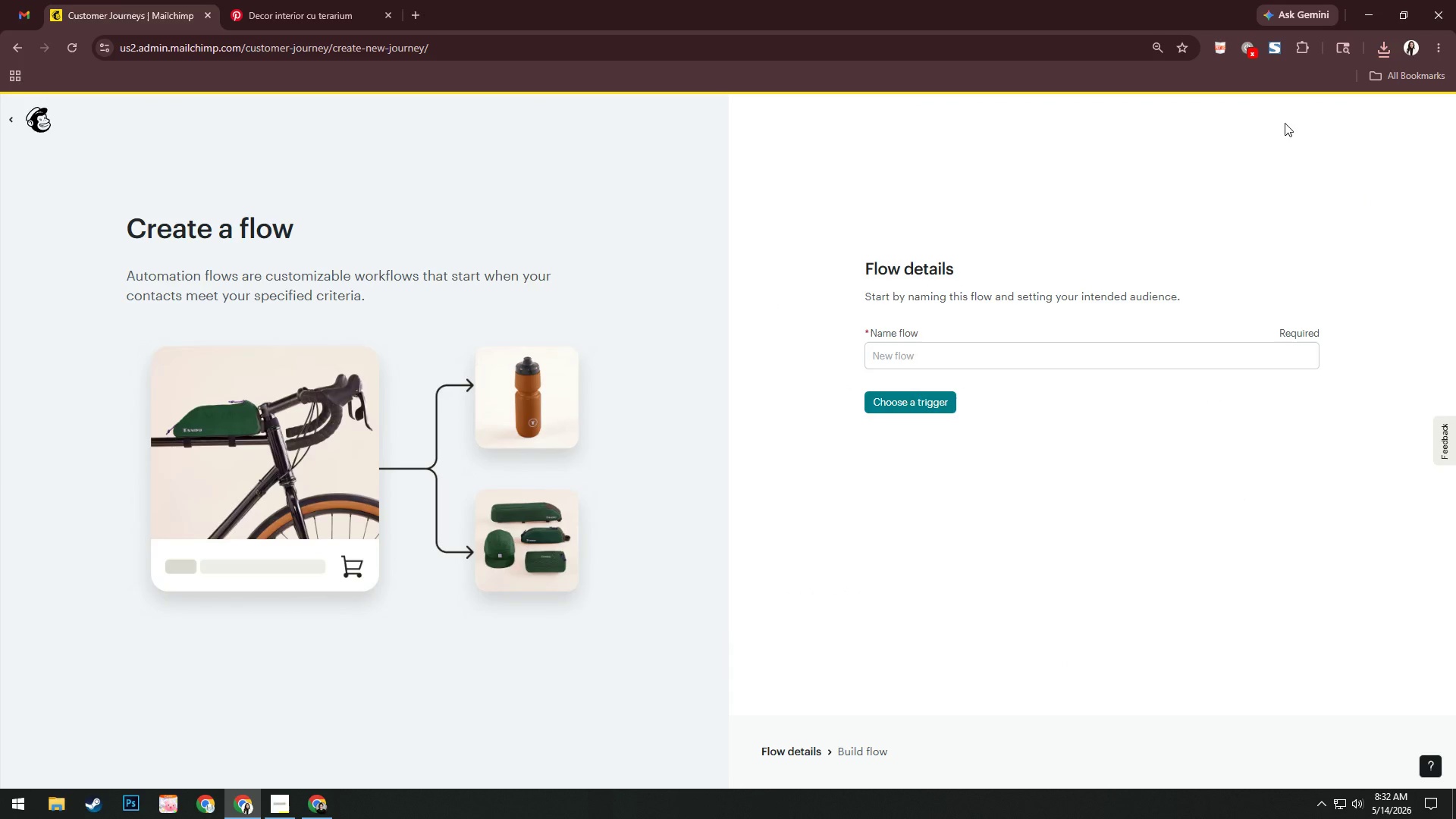 
wait(8.72)
 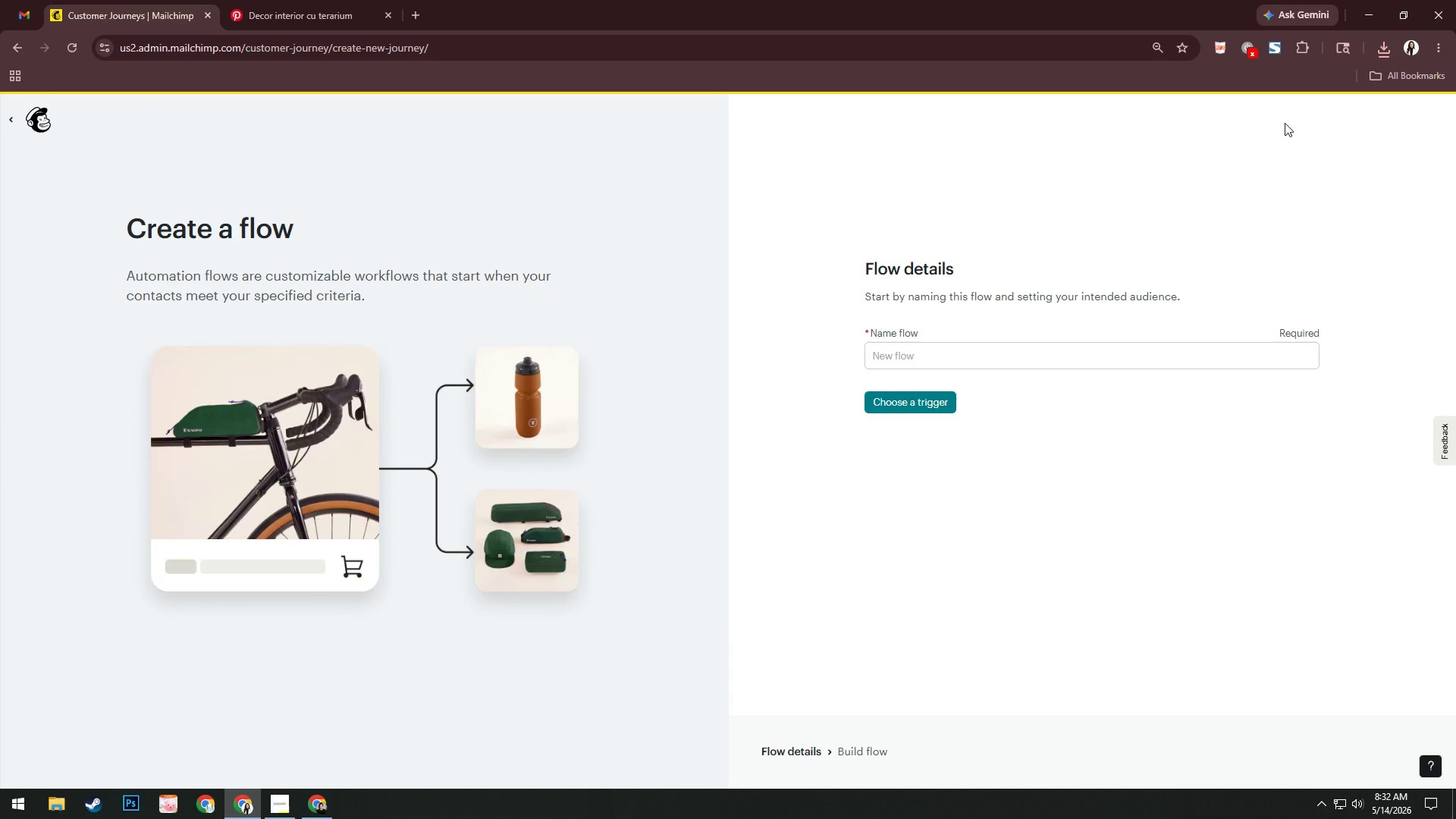 
left_click([1125, 358])
 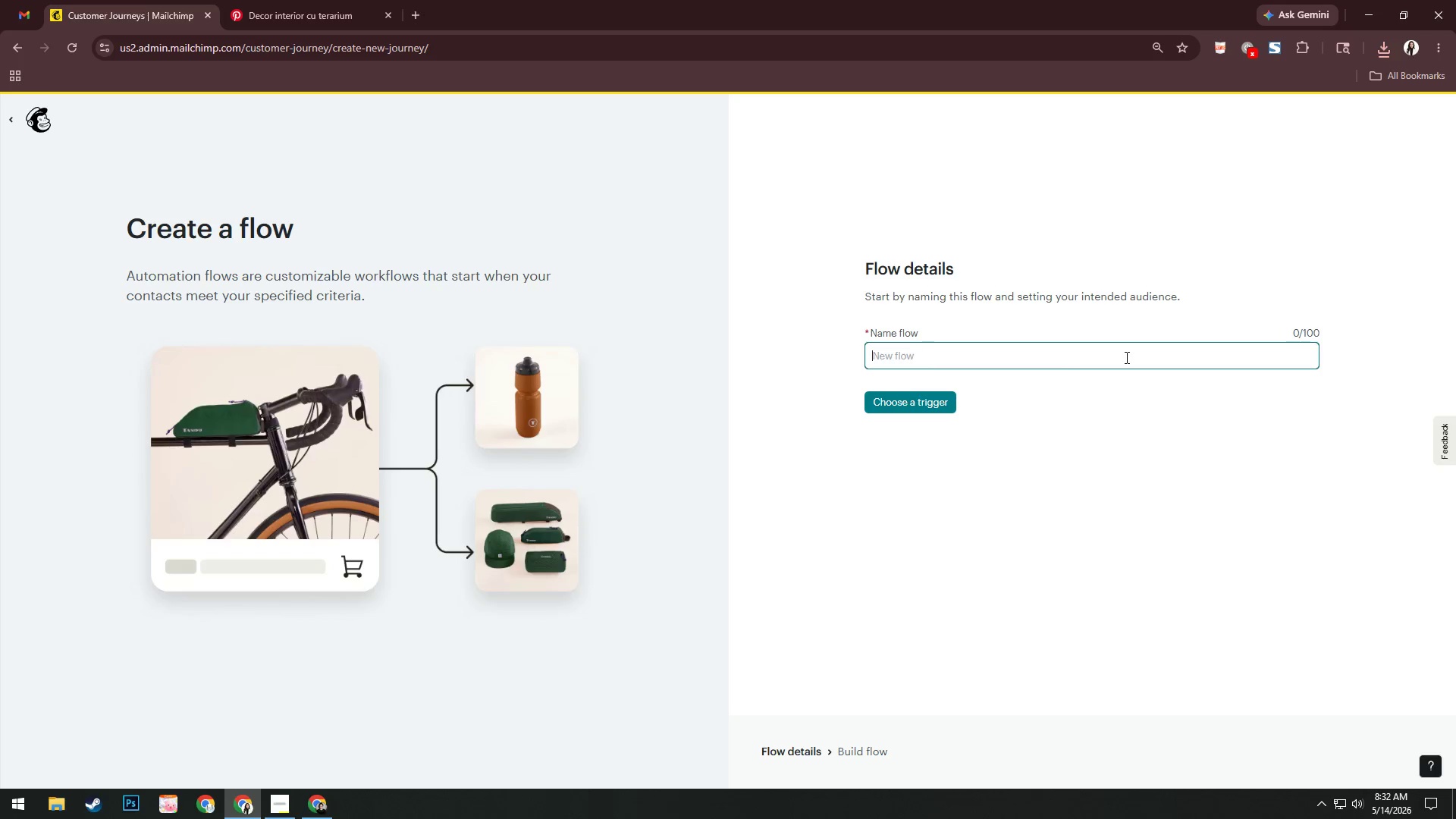 
wait(12.83)
 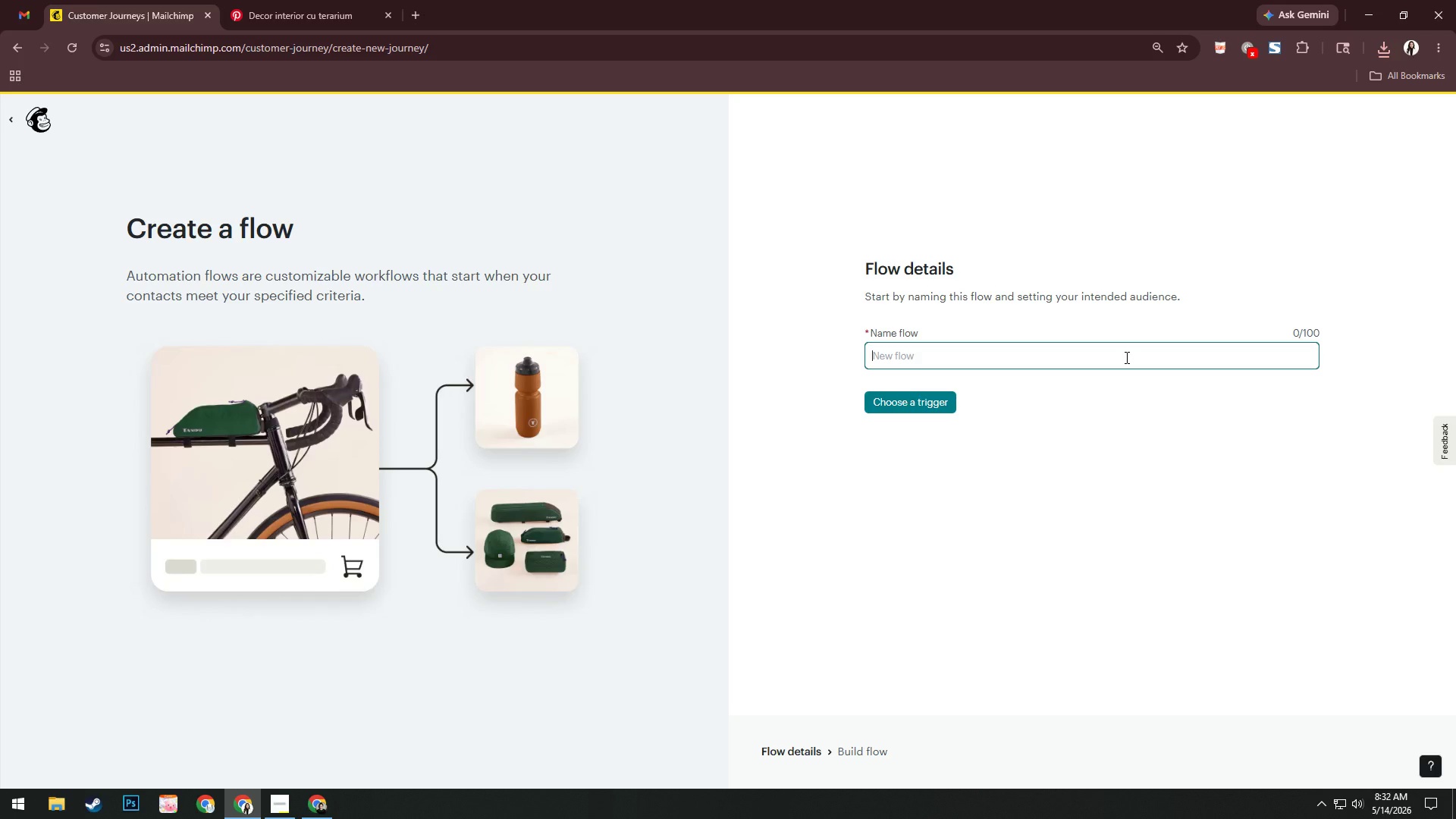 
type(Lead)
key(Backspace)
type(r )
key(Backspace)
type(n to Sla)
key(Backspace)
key(Backspace)
type(kate Nurture )
 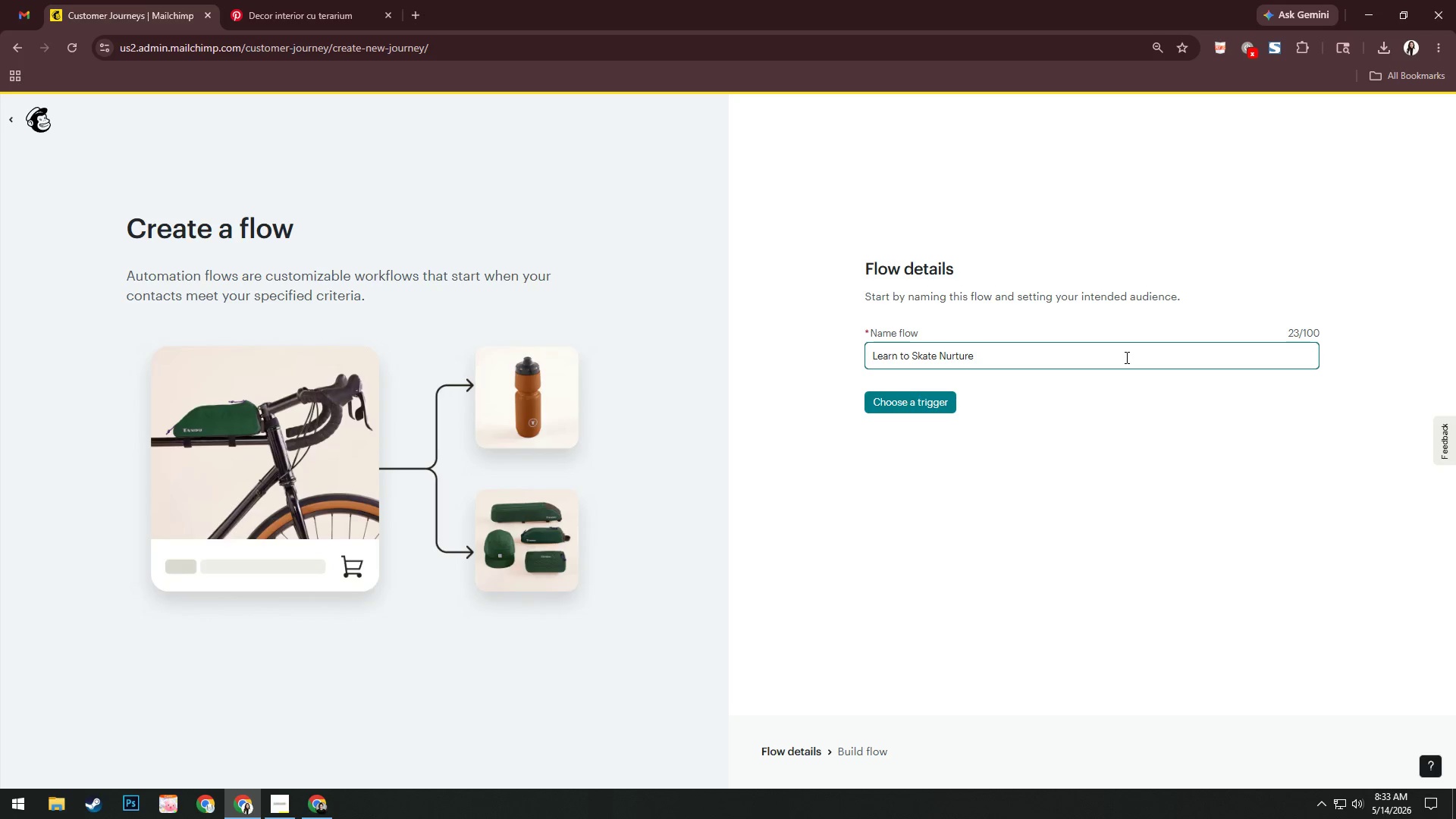 
 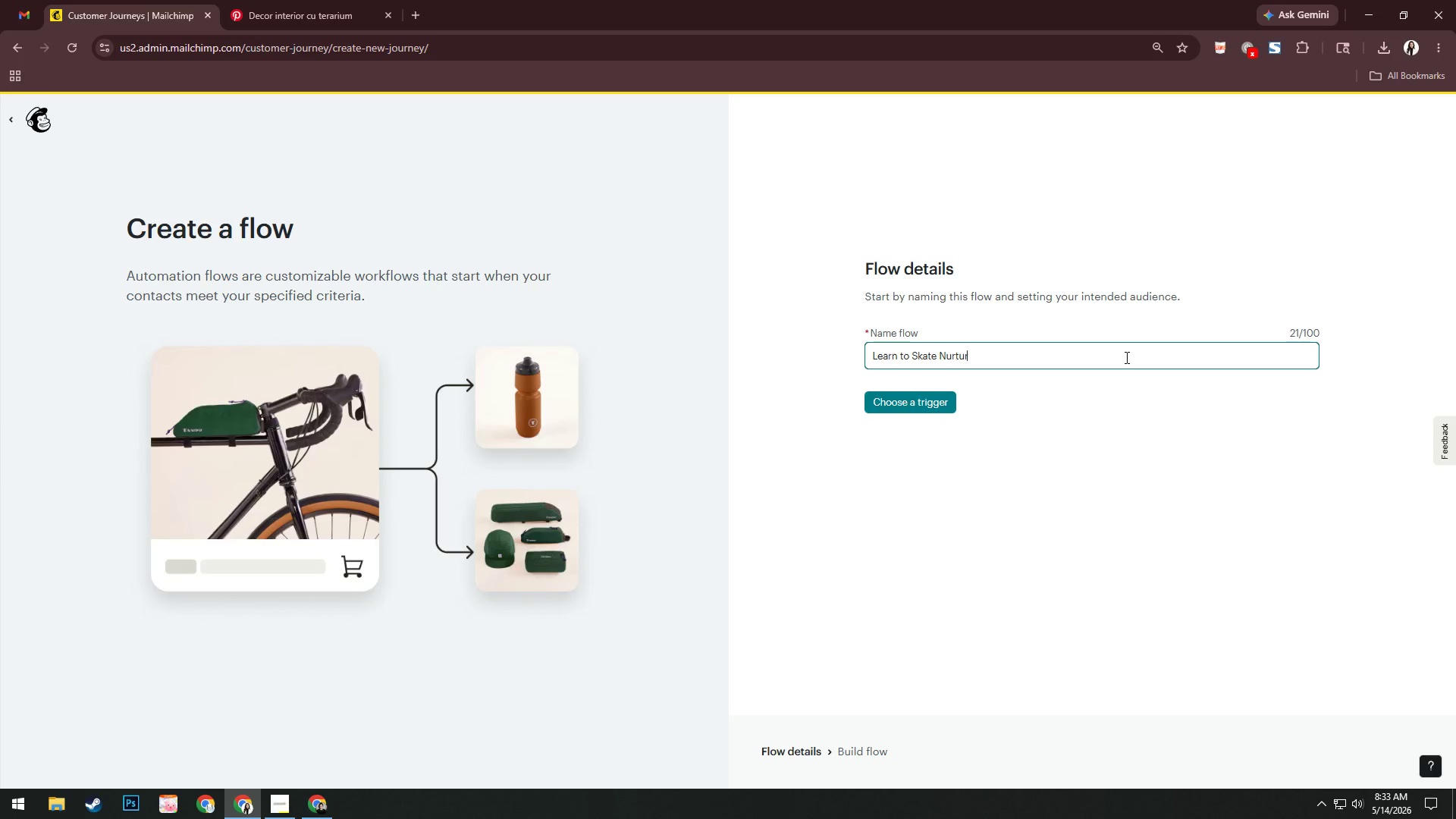 
hold_key(key=ShiftRight, duration=0.81)
 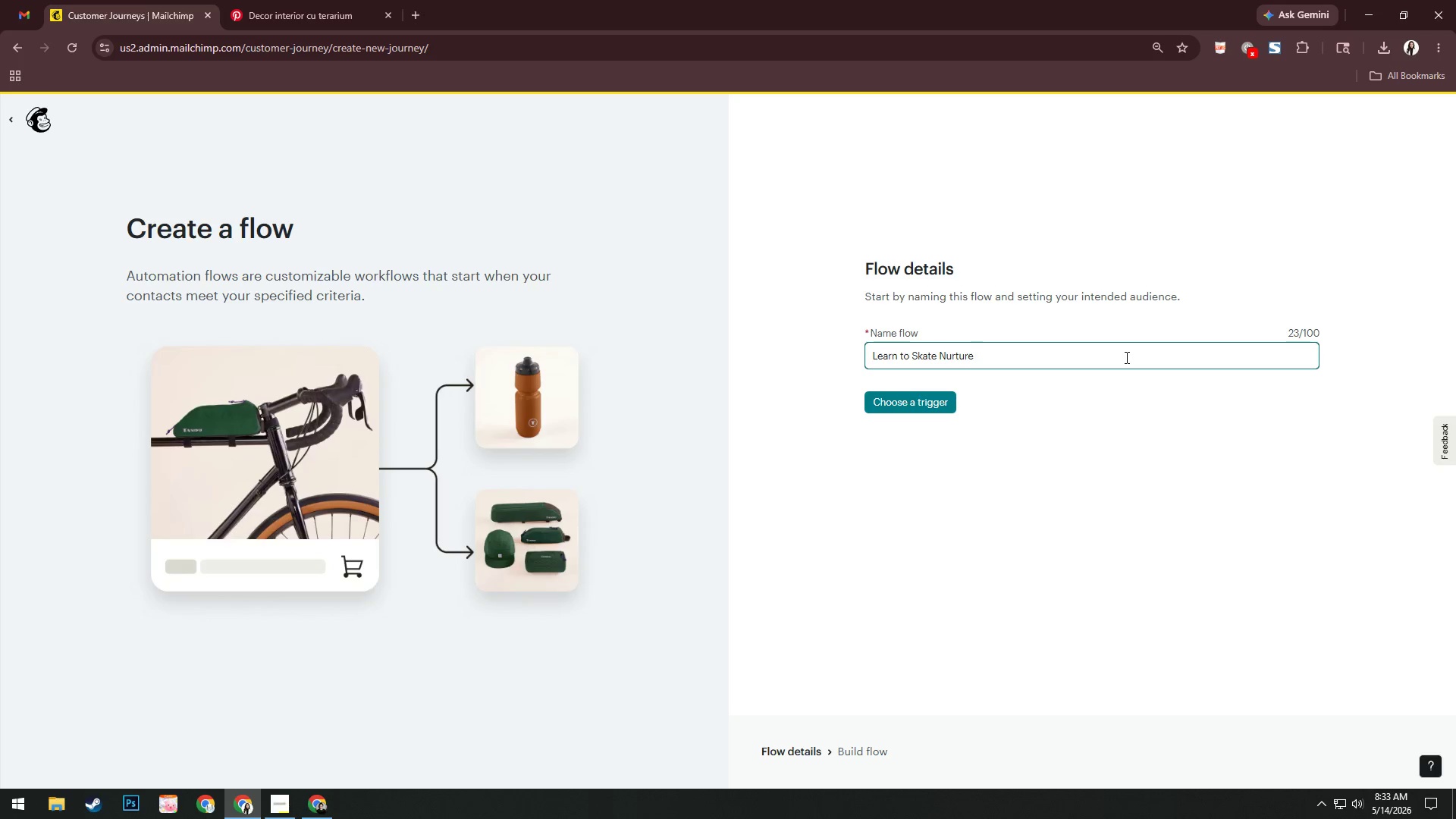 
hold_key(key=ShiftRight, duration=1.58)
 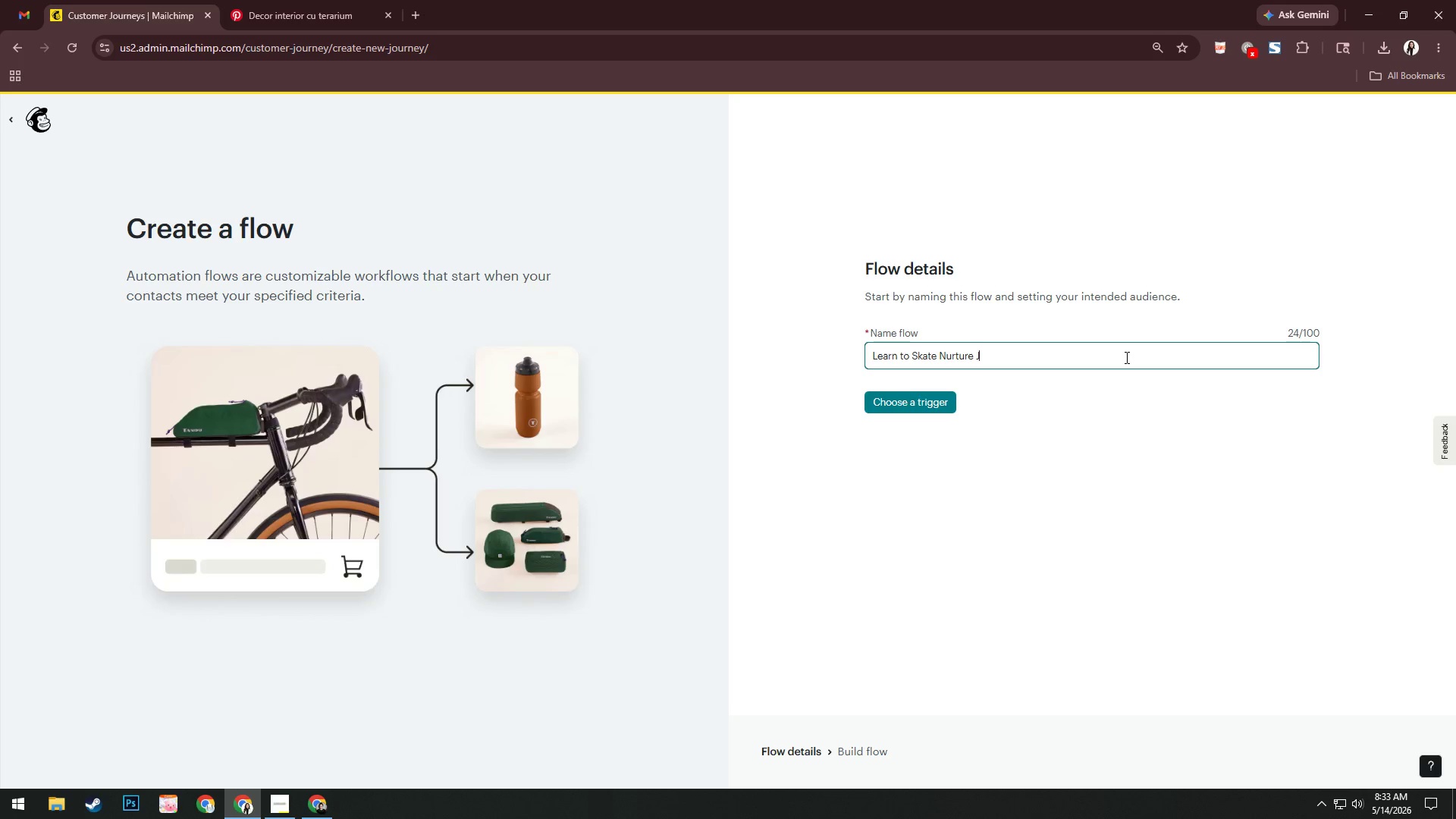 
type(Journey)
 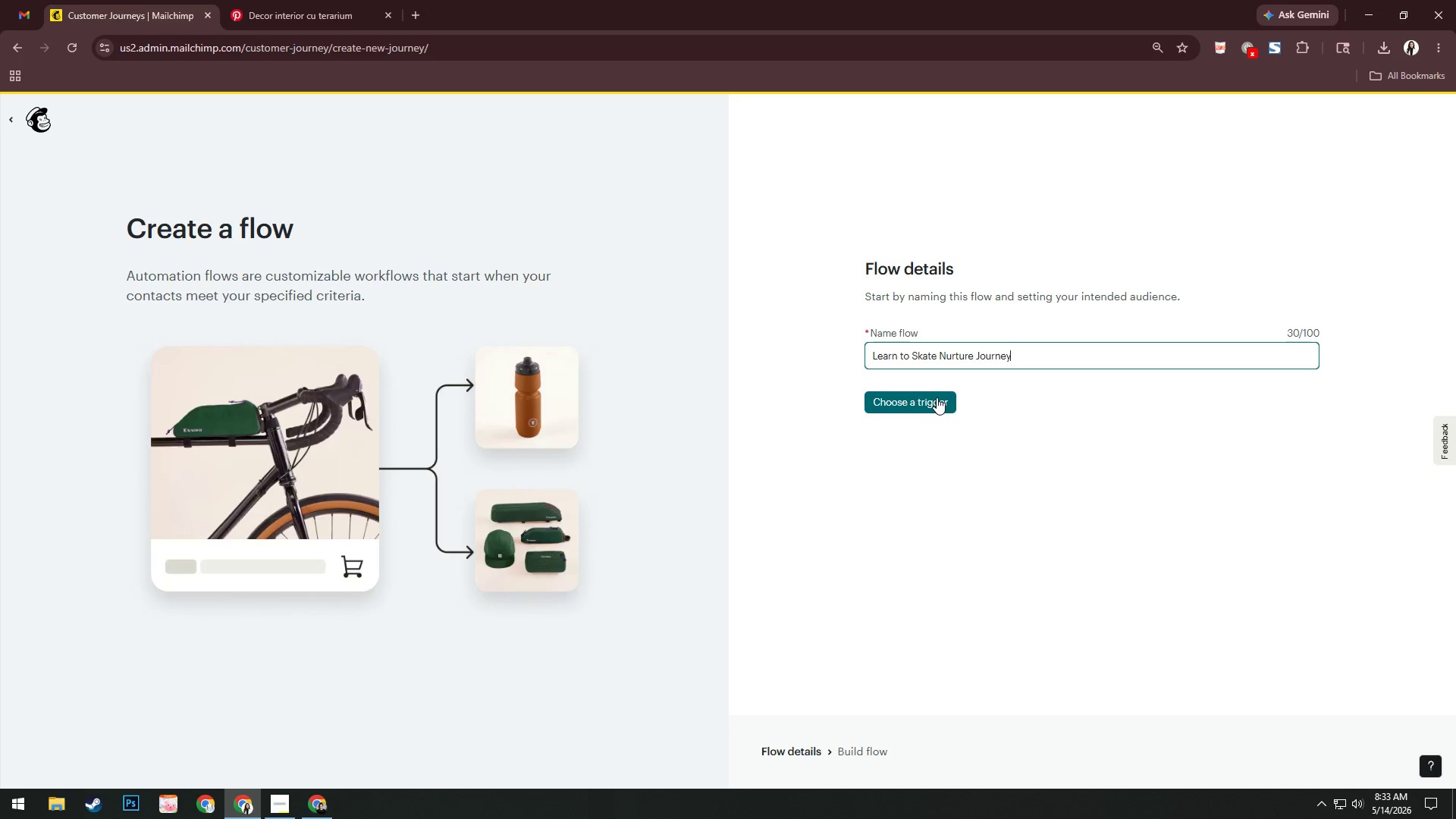 
mouse_move([918, 391])
 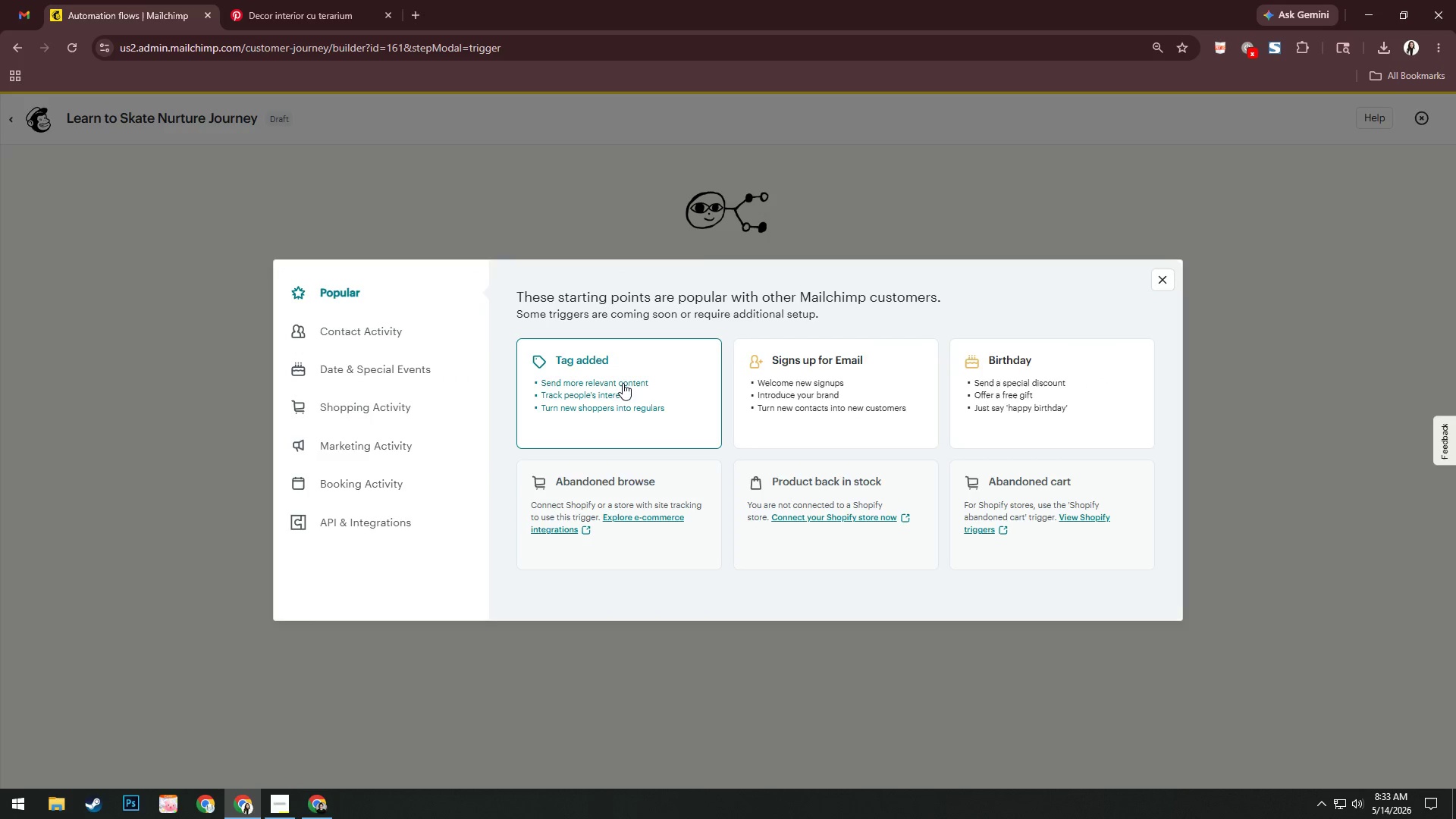 
left_click([623, 383])
 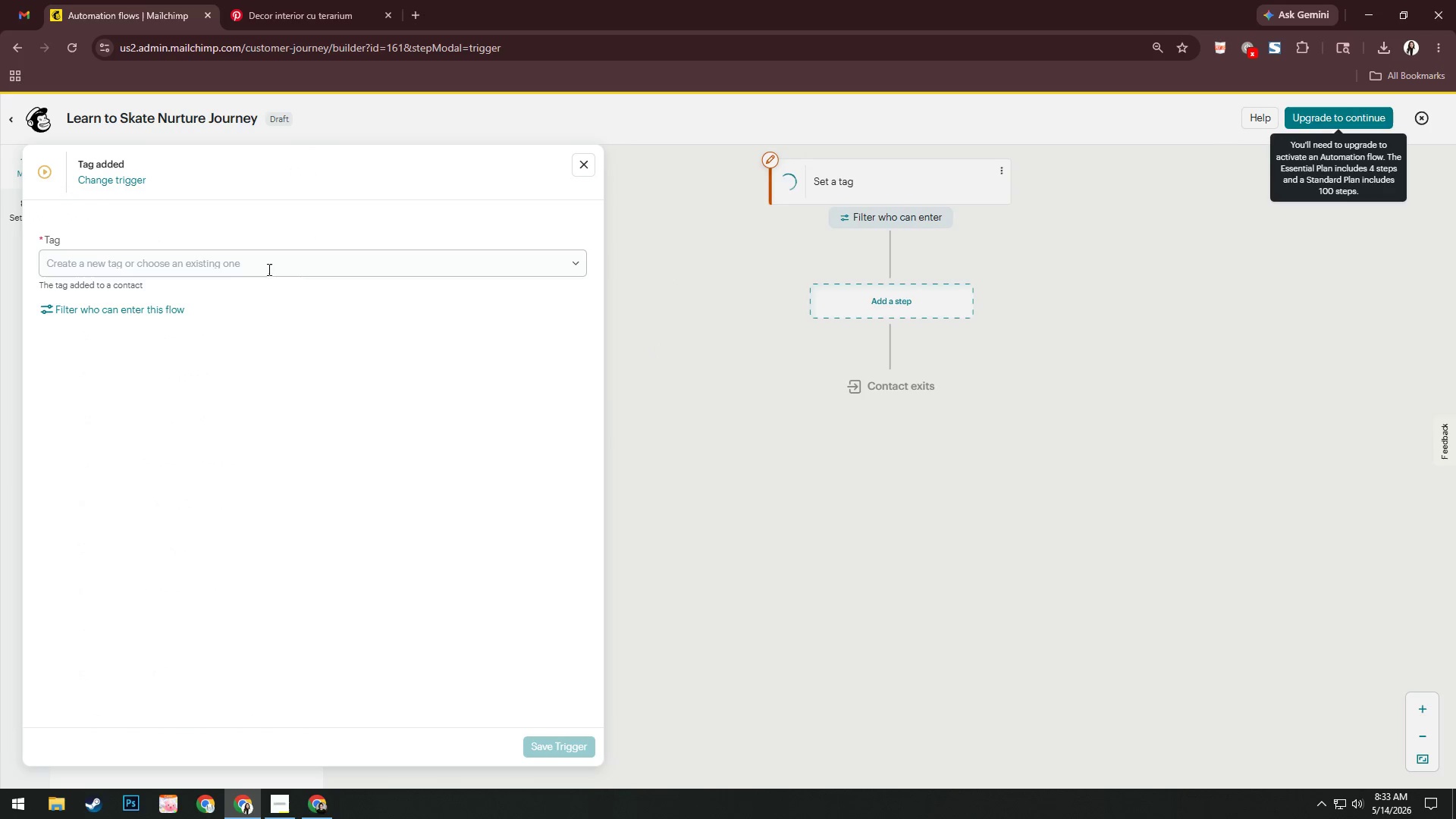 
double_click([263, 268])
 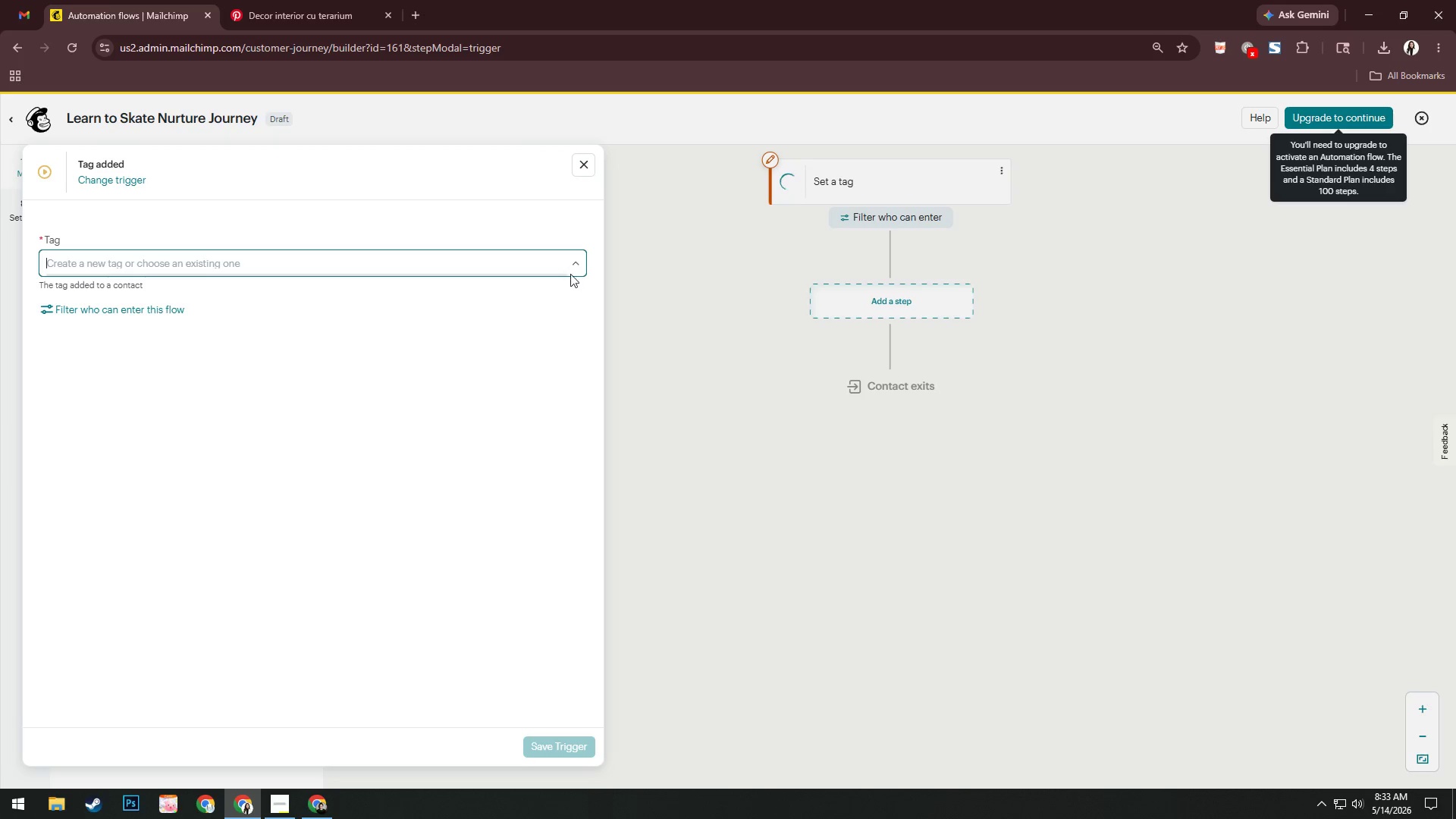 
left_click([517, 271])
 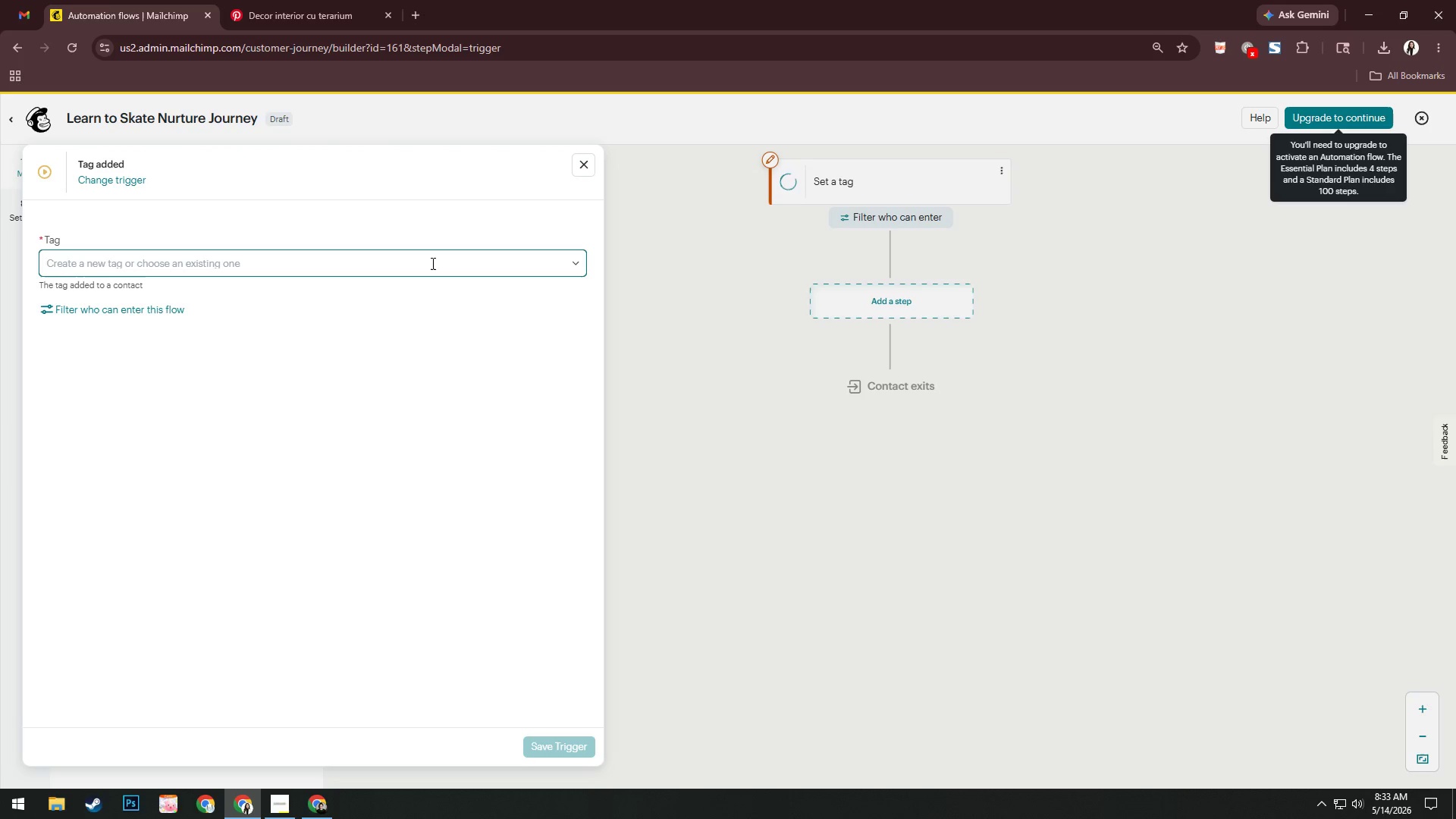 
left_click_drag(start_coordinate=[394, 264], to_coordinate=[390, 267])
 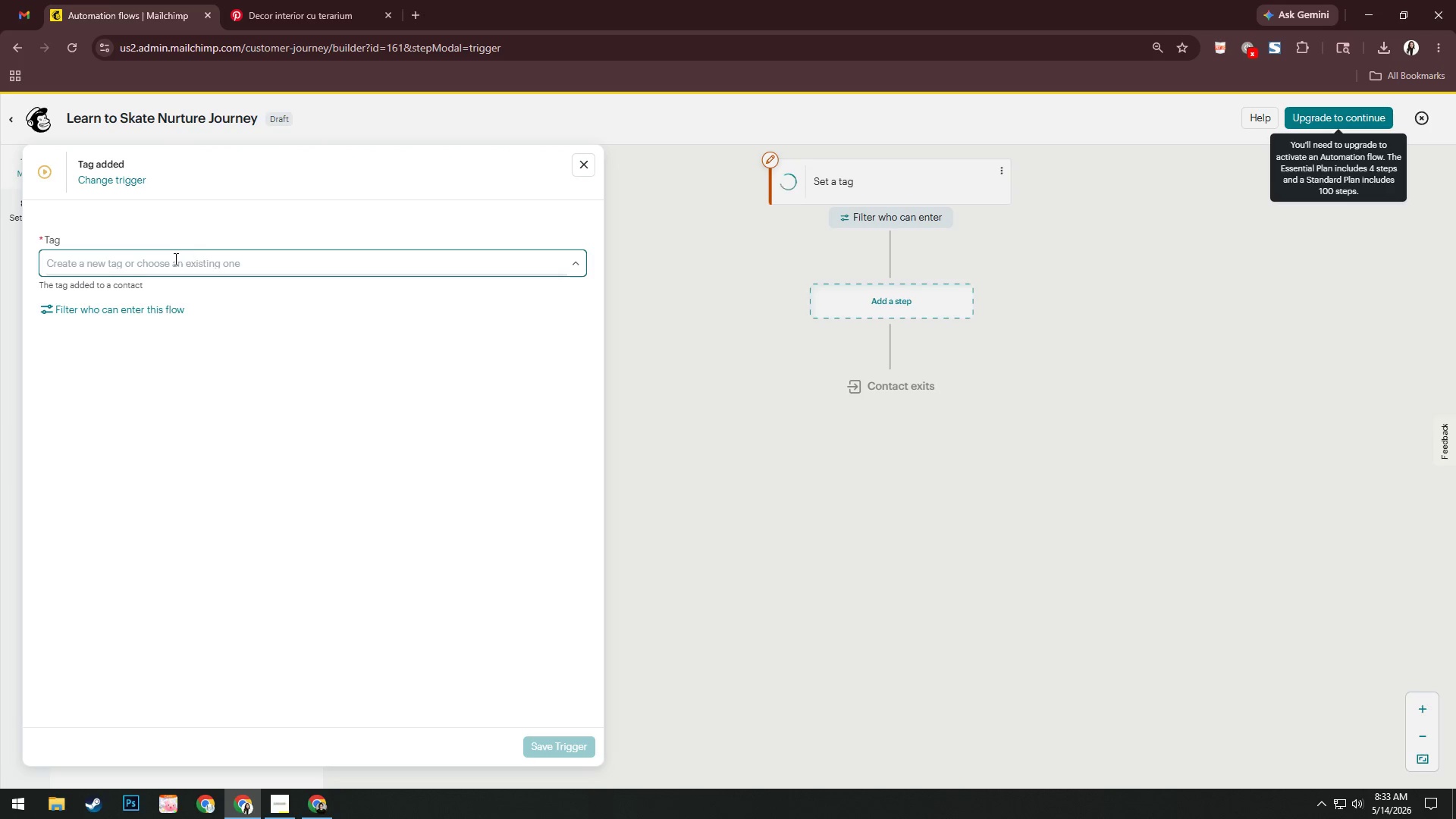 
double_click([174, 259])
 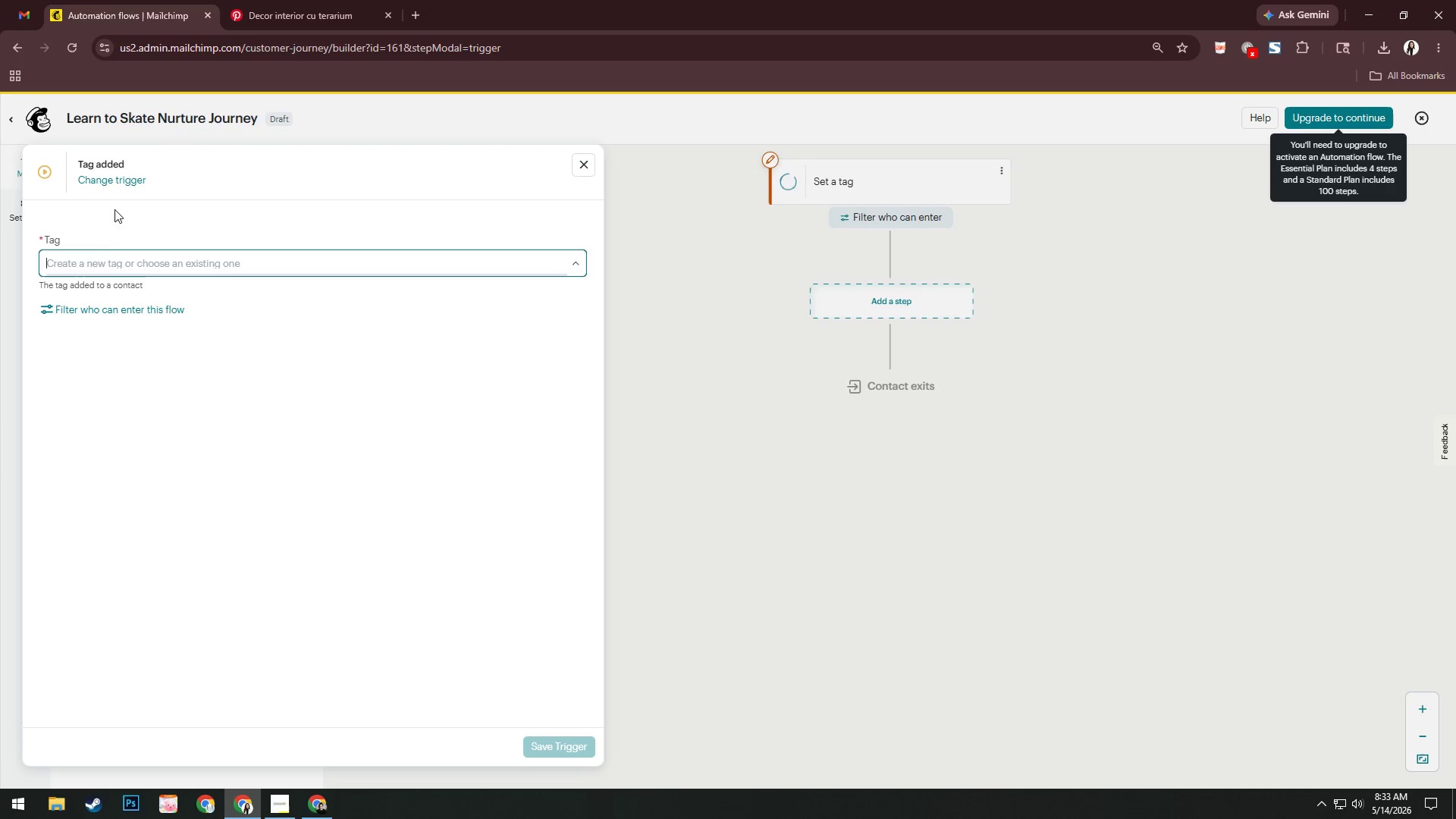 
left_click([106, 259])
 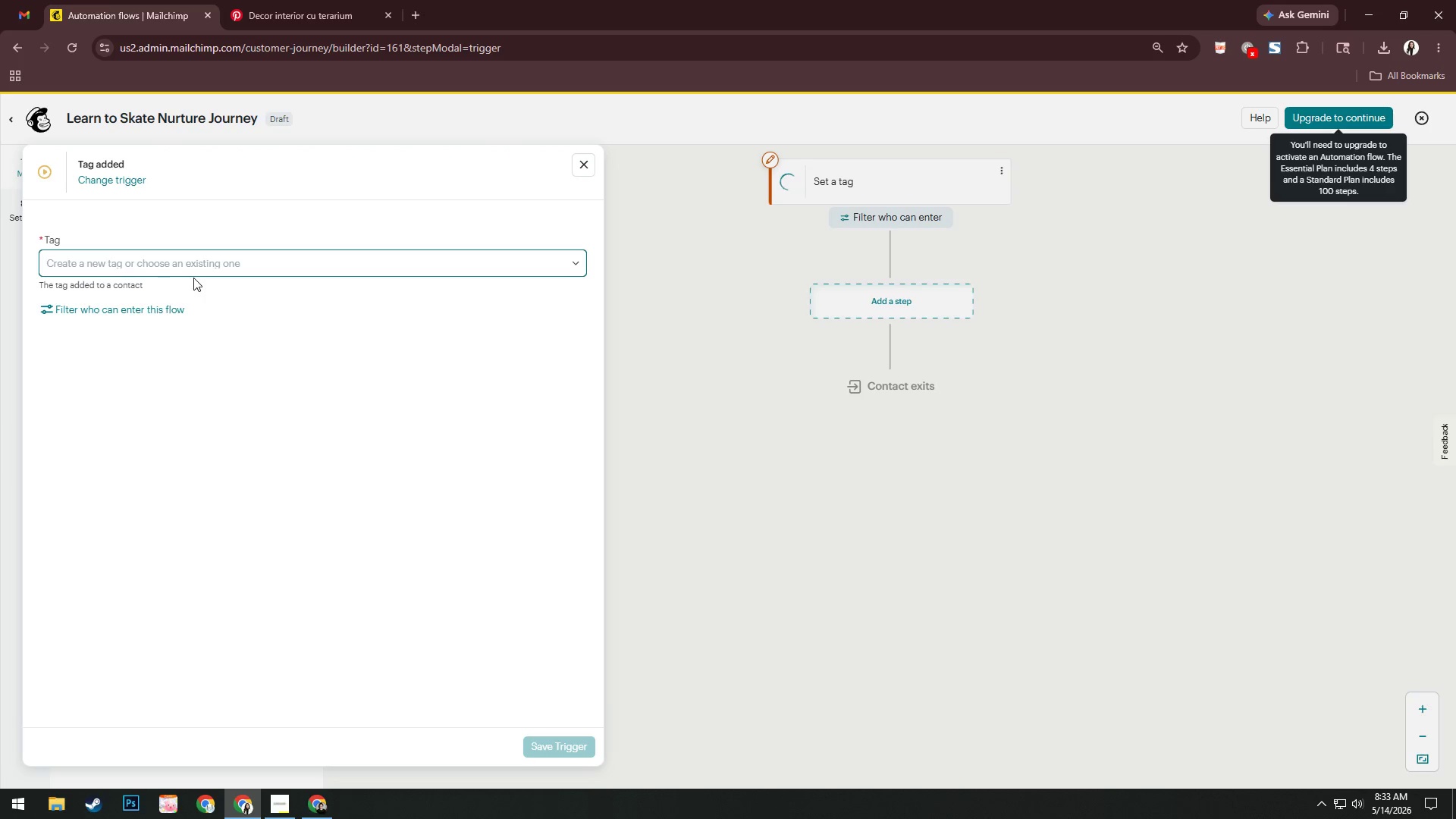 
wait(6.33)
 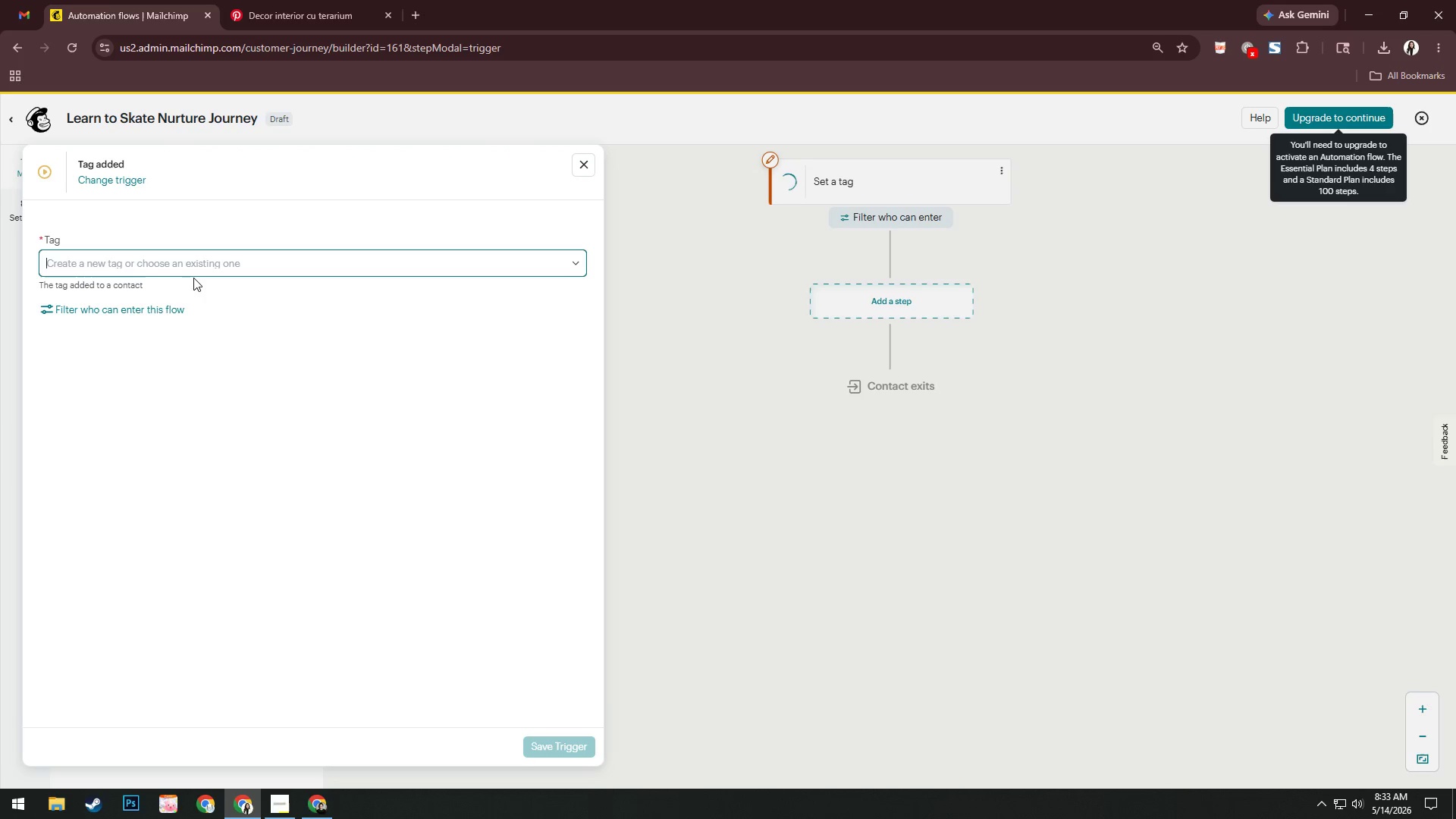 
type(Lea)
 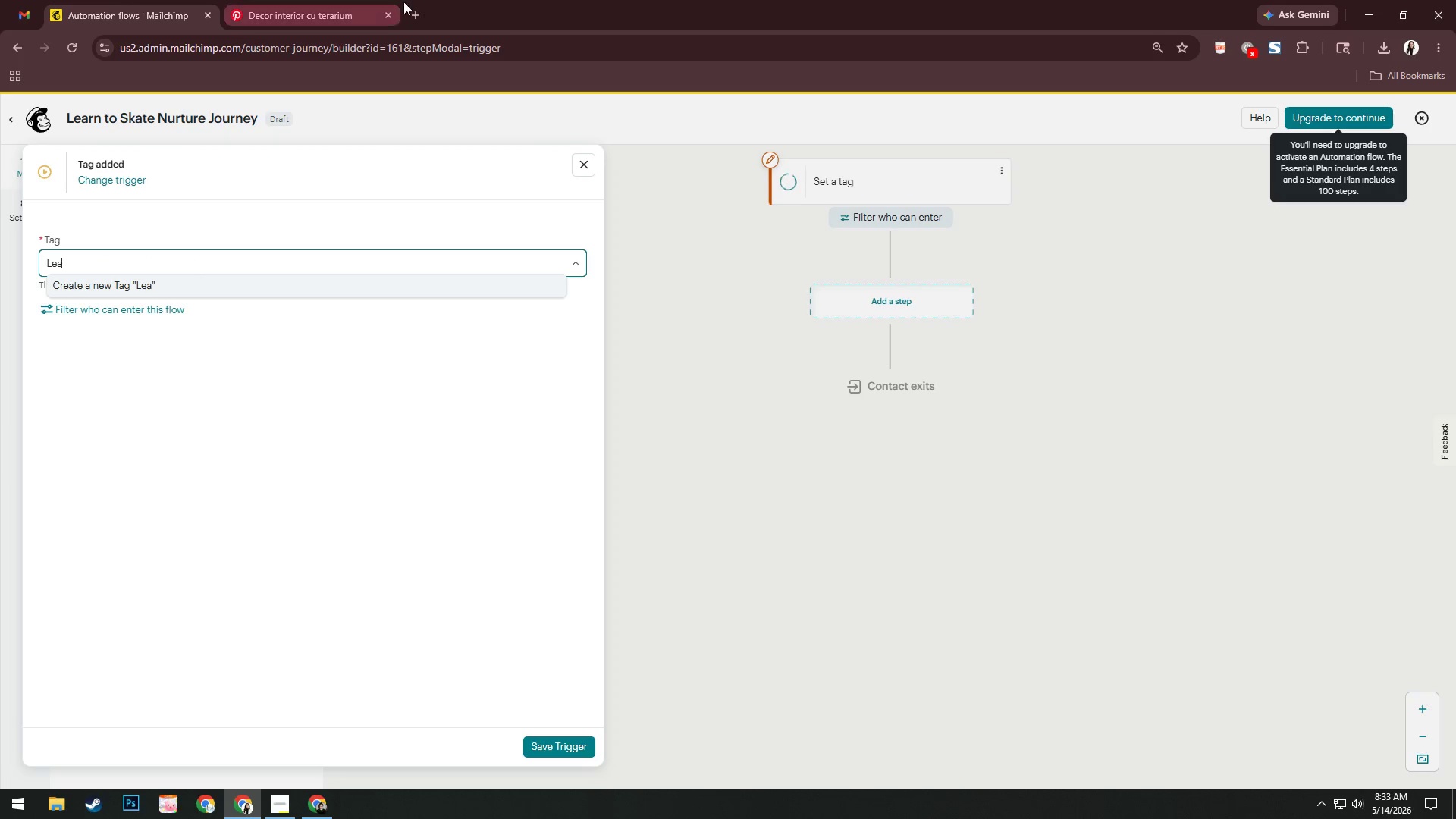 
left_click([418, 8])
 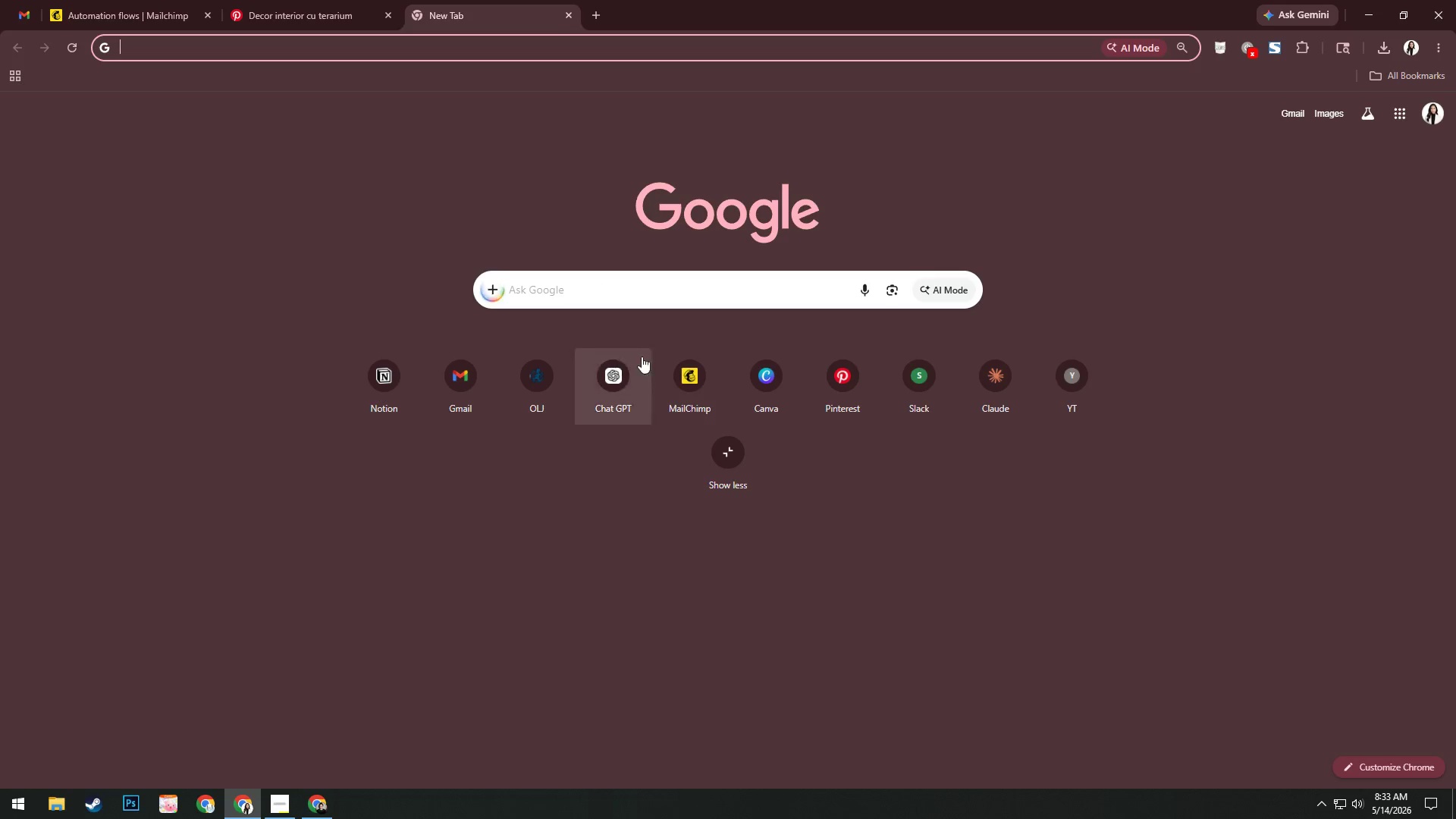 
left_click([677, 367])
 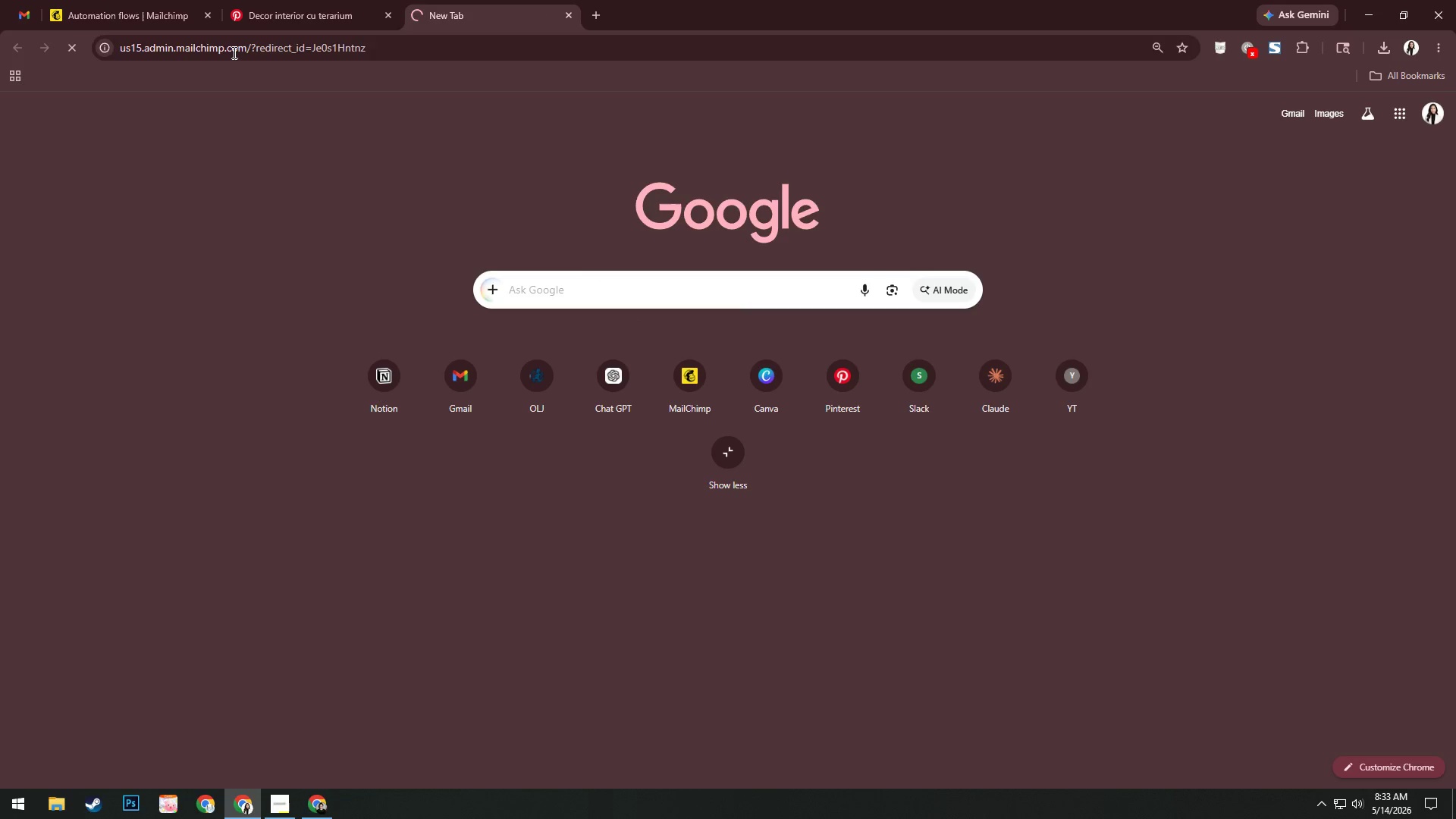 
left_click([140, 0])
 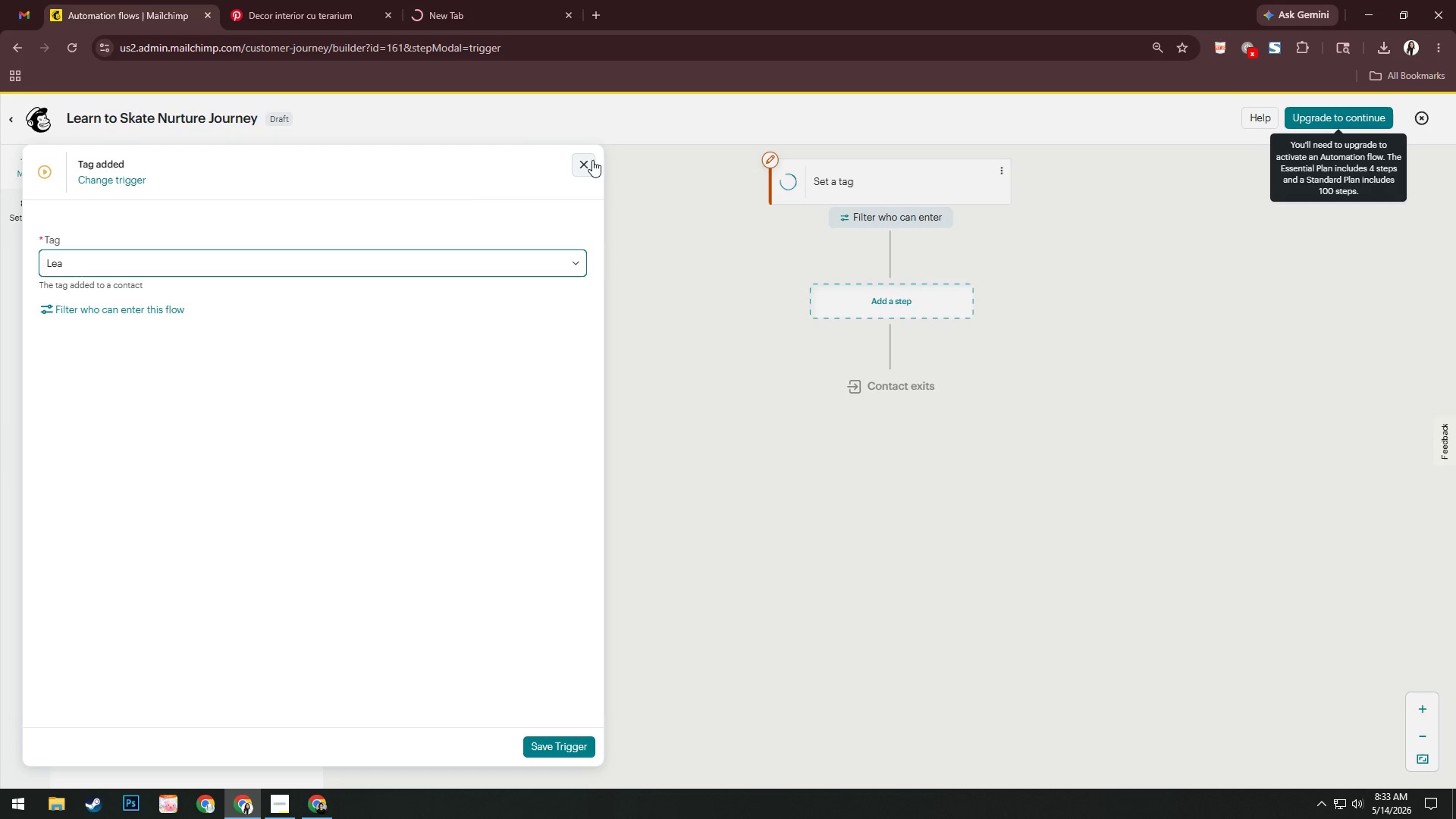 
left_click([588, 165])
 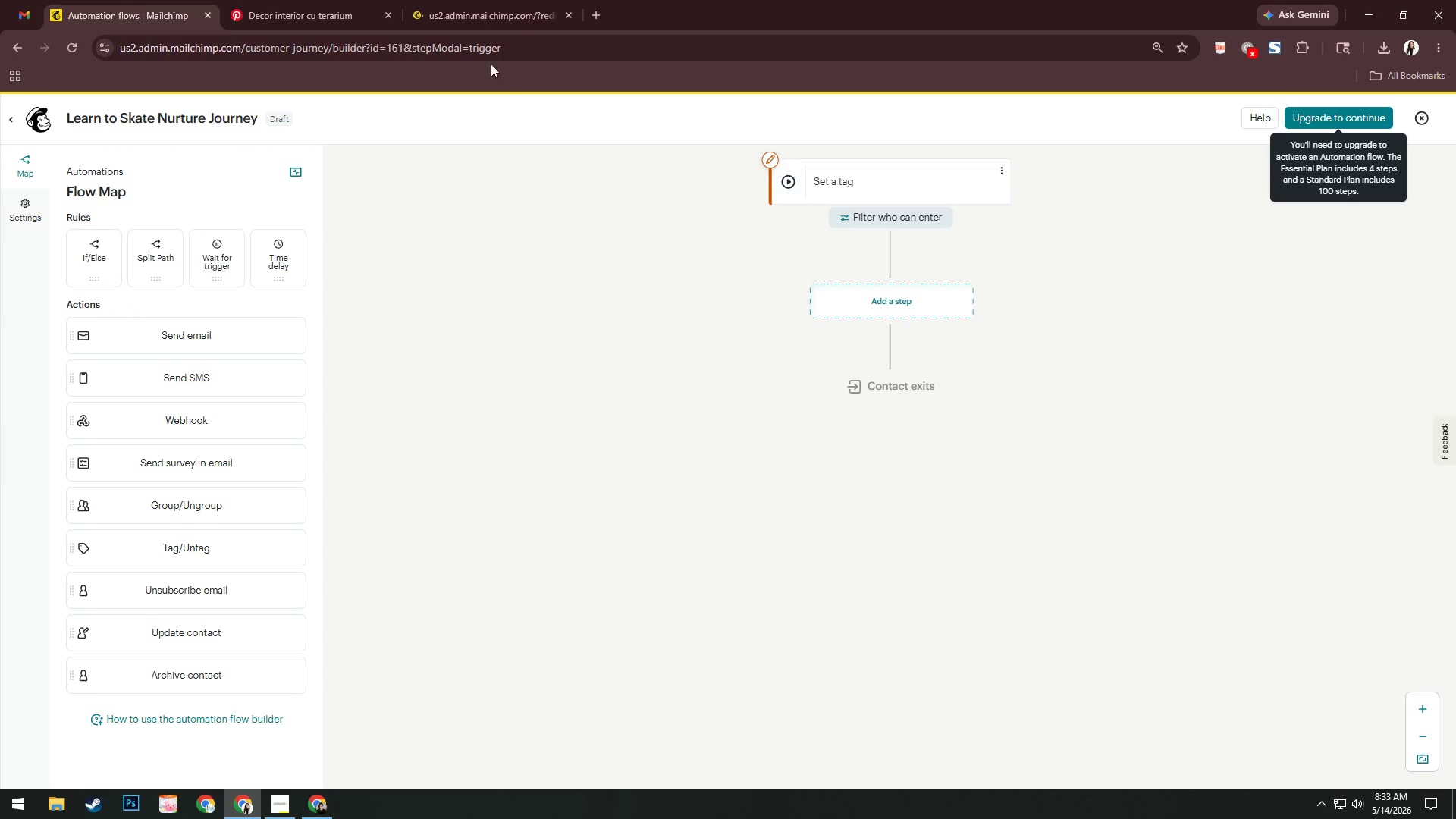 
left_click([475, 3])
 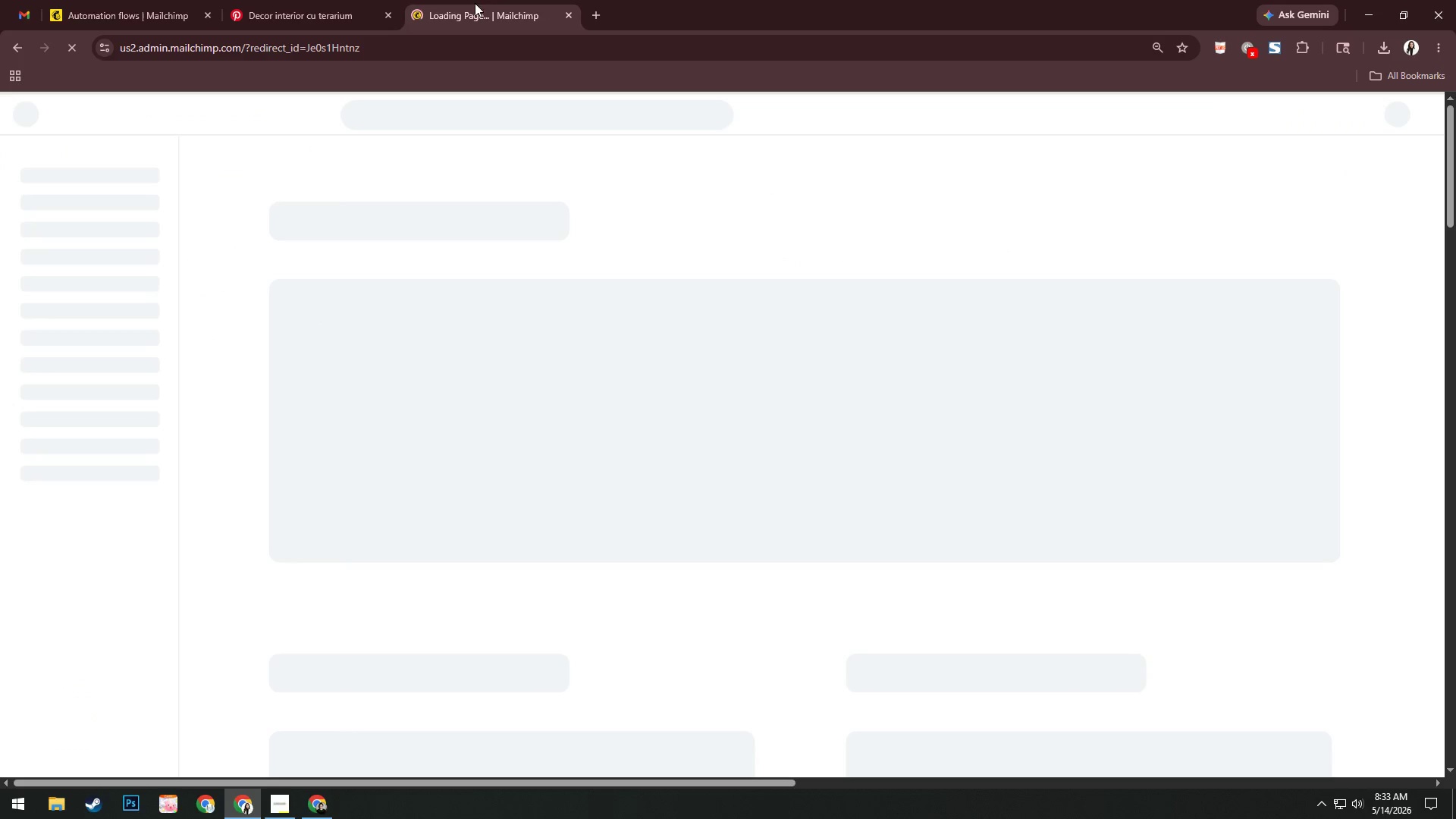 
left_click_drag(start_coordinate=[495, 4], to_coordinate=[210, 0])
 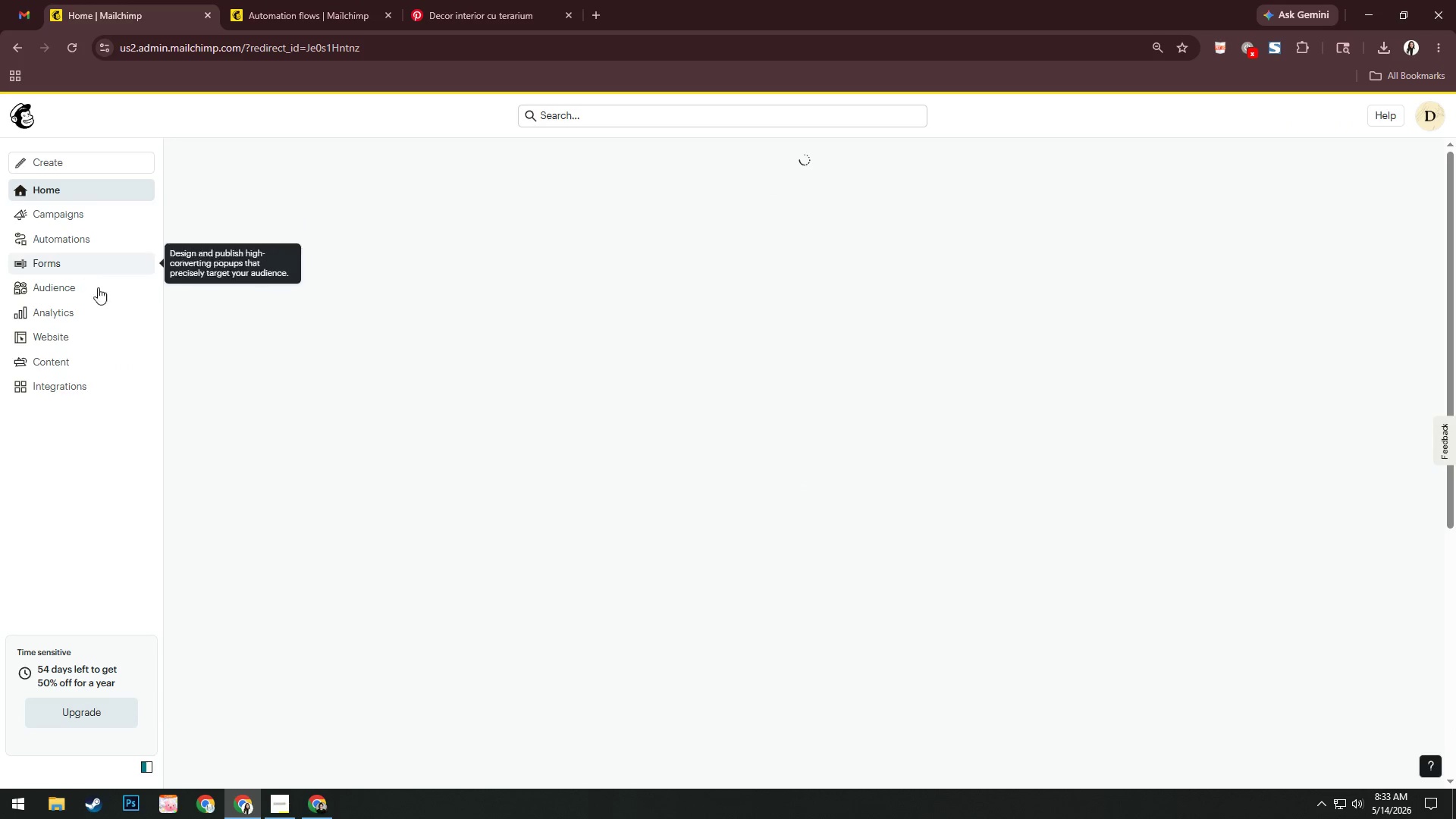 
left_click([93, 287])
 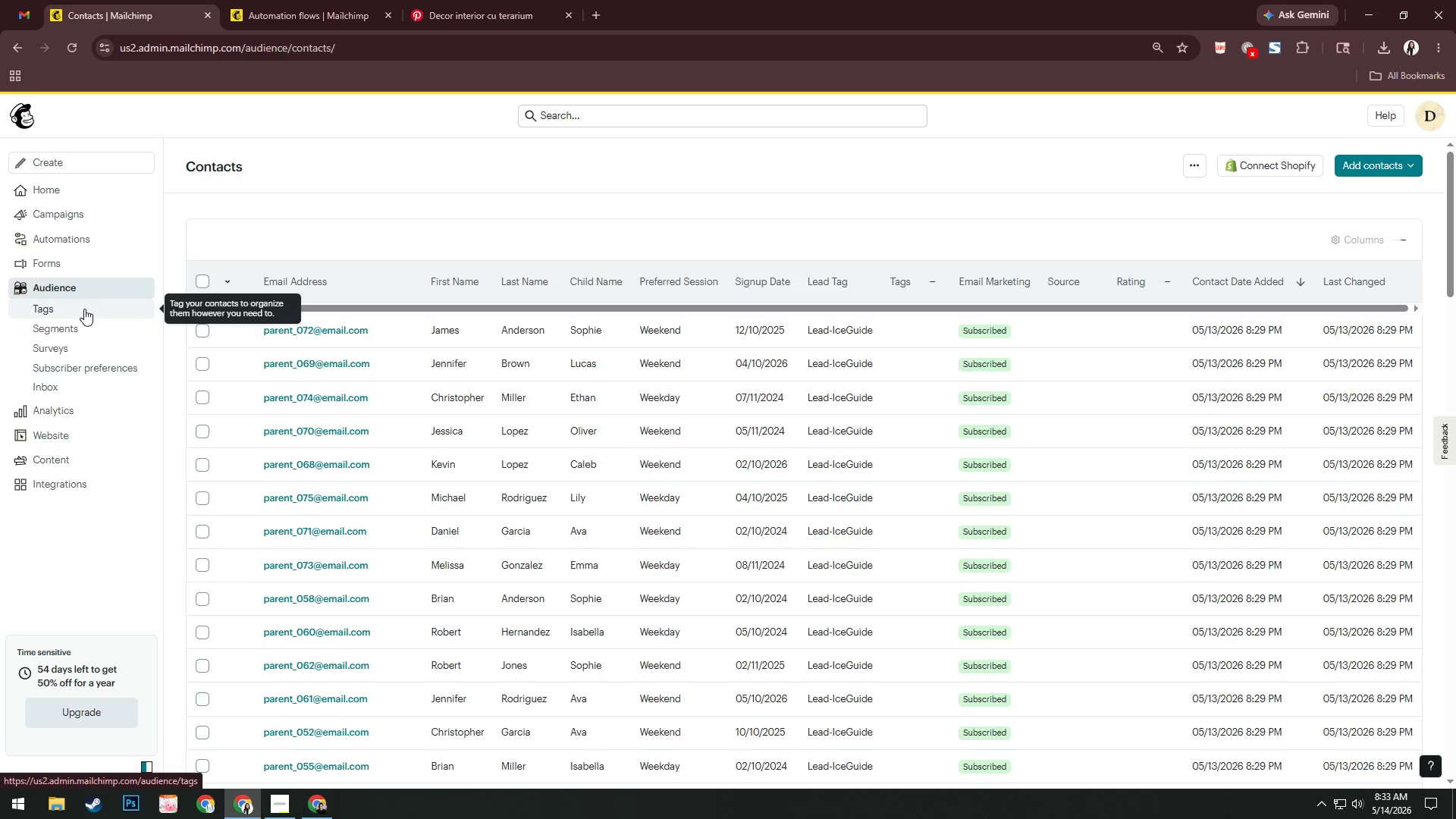 
left_click([84, 309])
 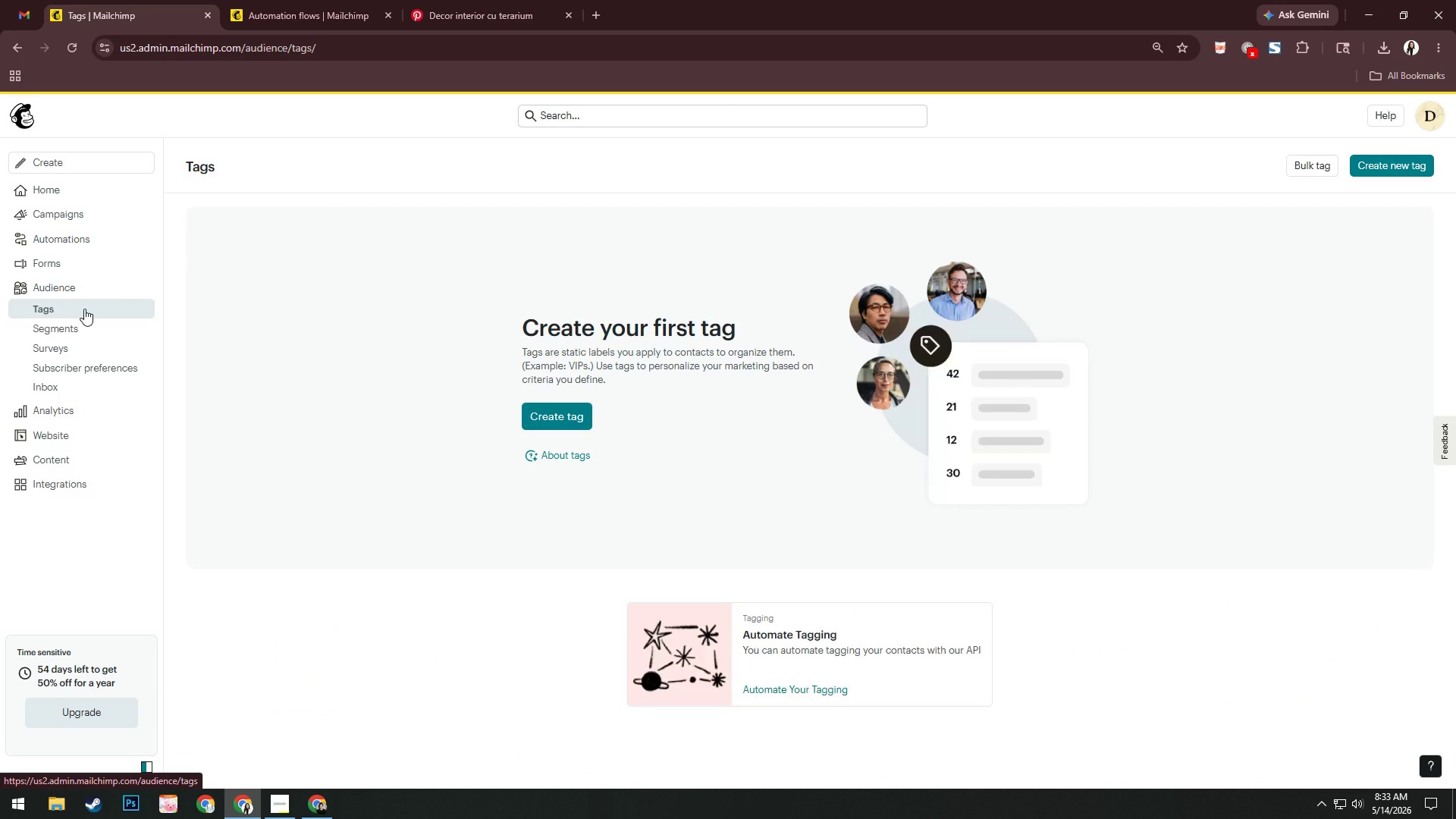 
left_click([90, 288])
 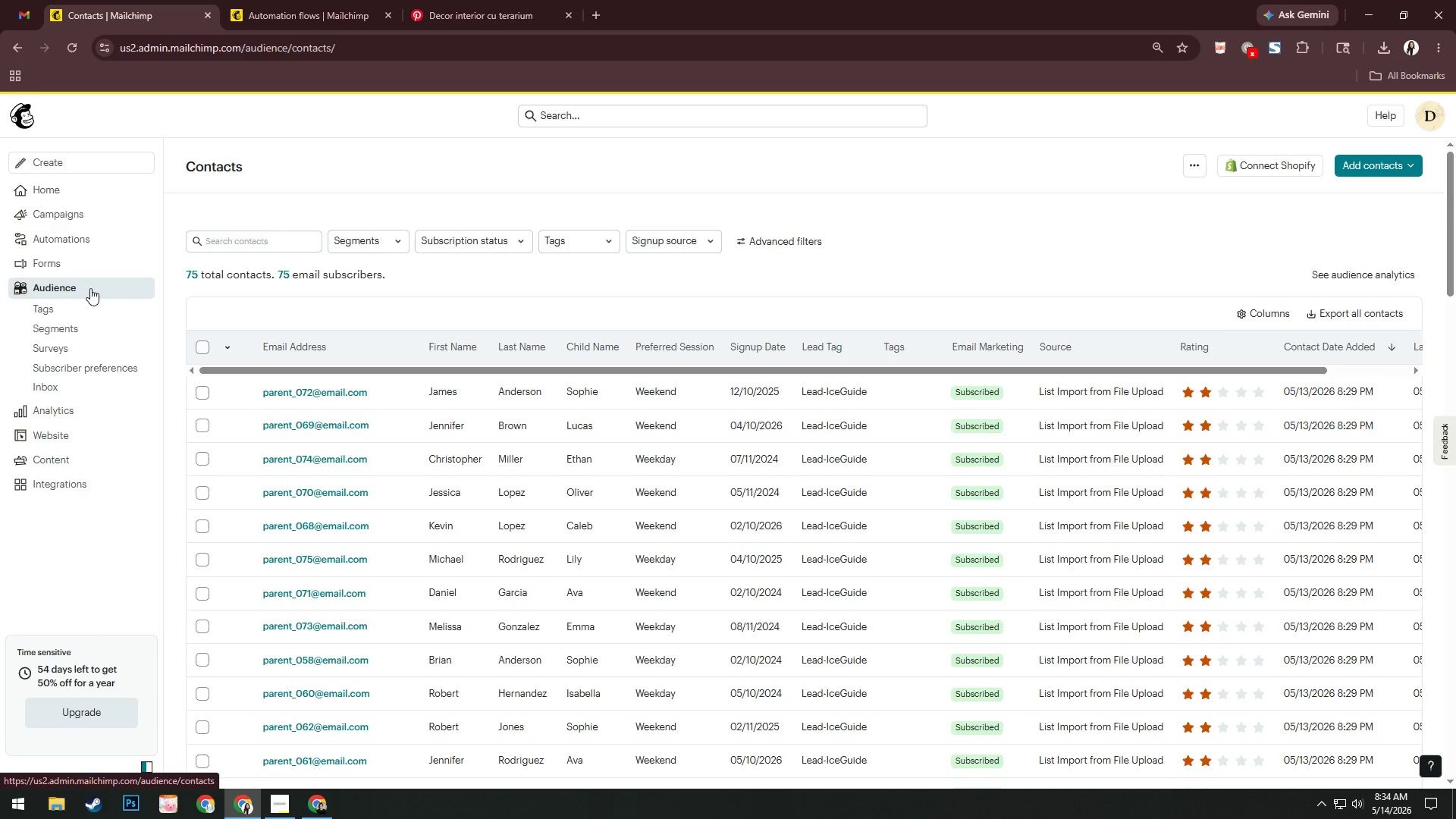 
wait(13.39)
 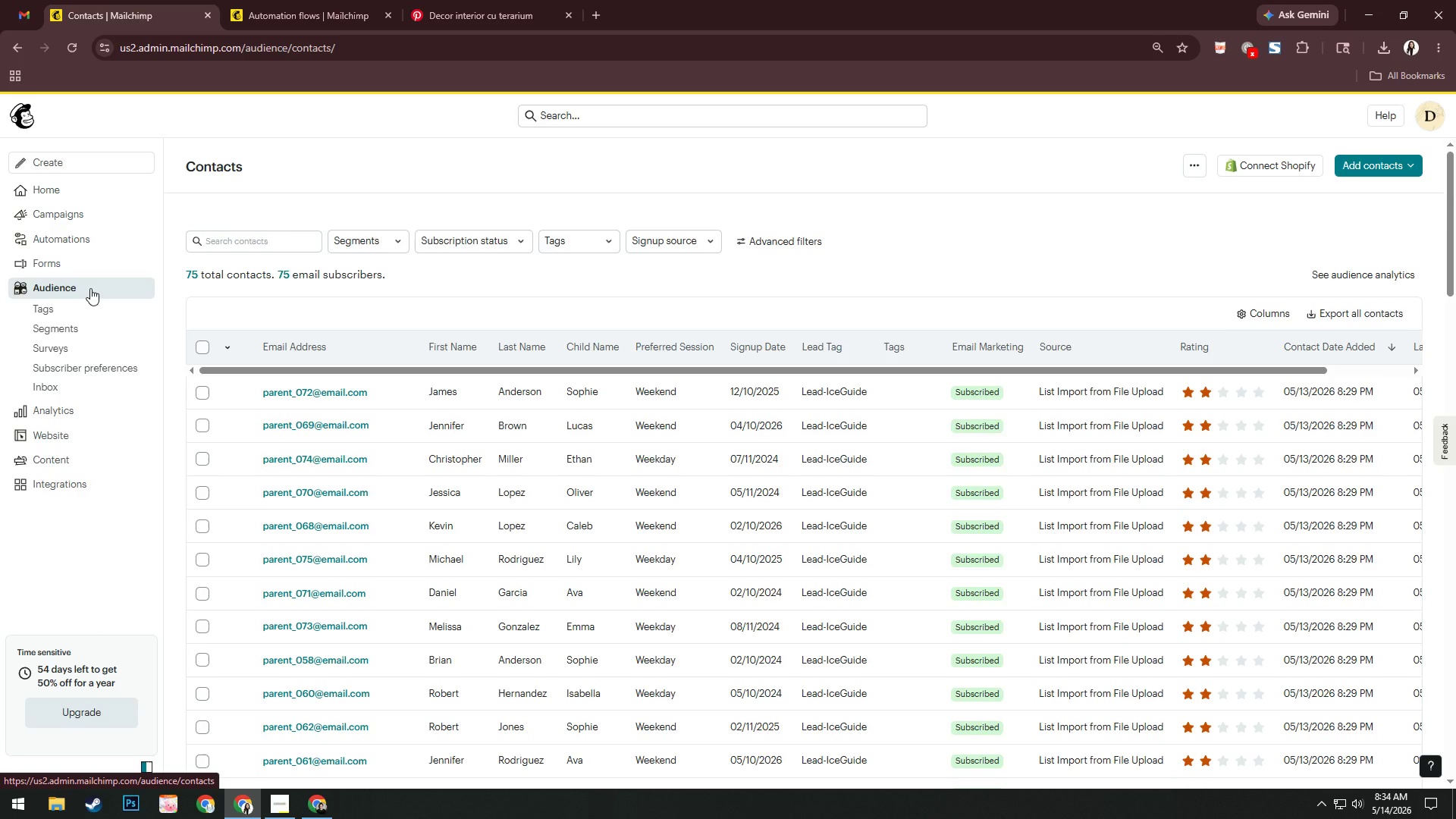 
left_click([535, 313])
 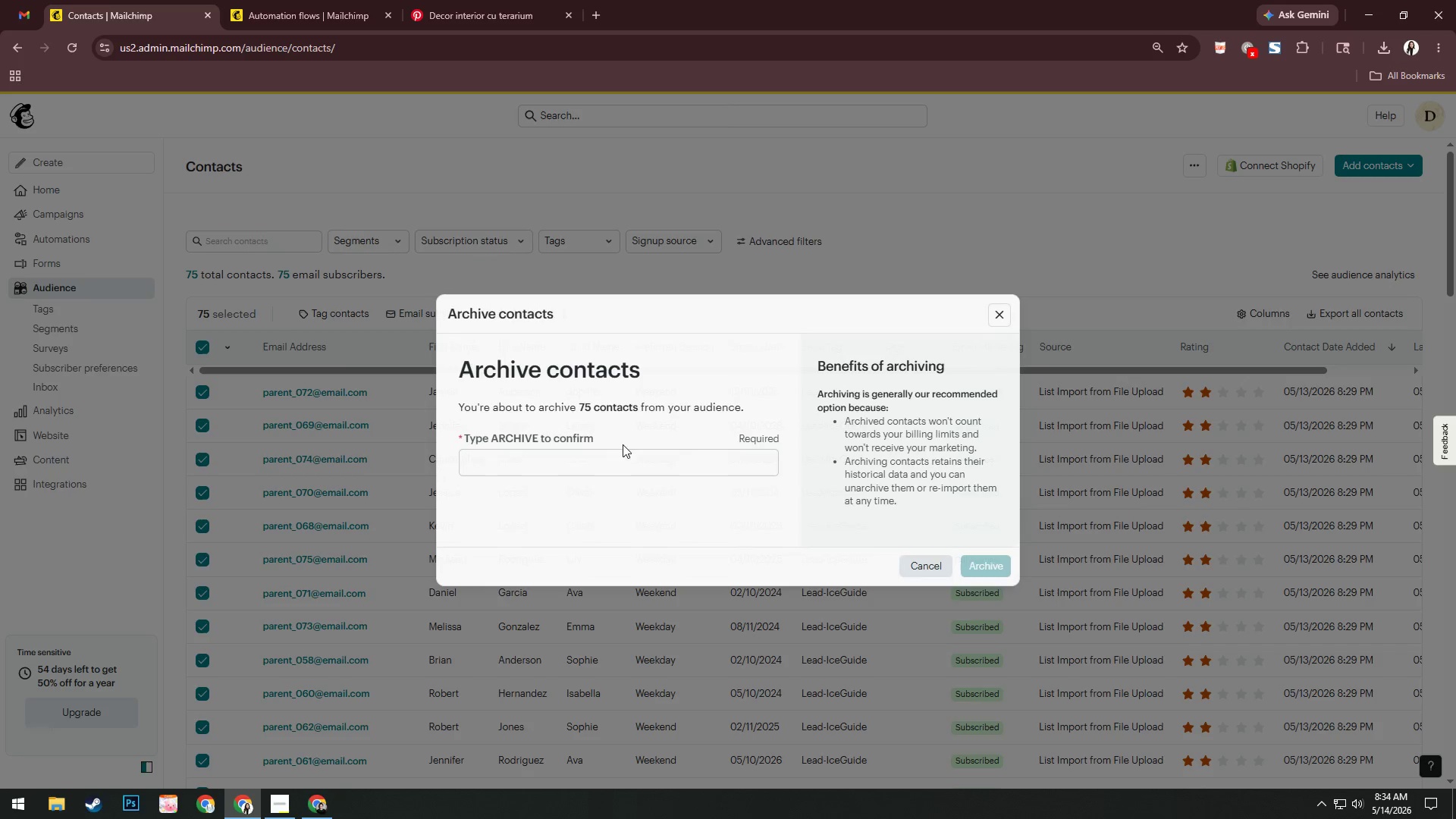 
left_click([633, 462])
 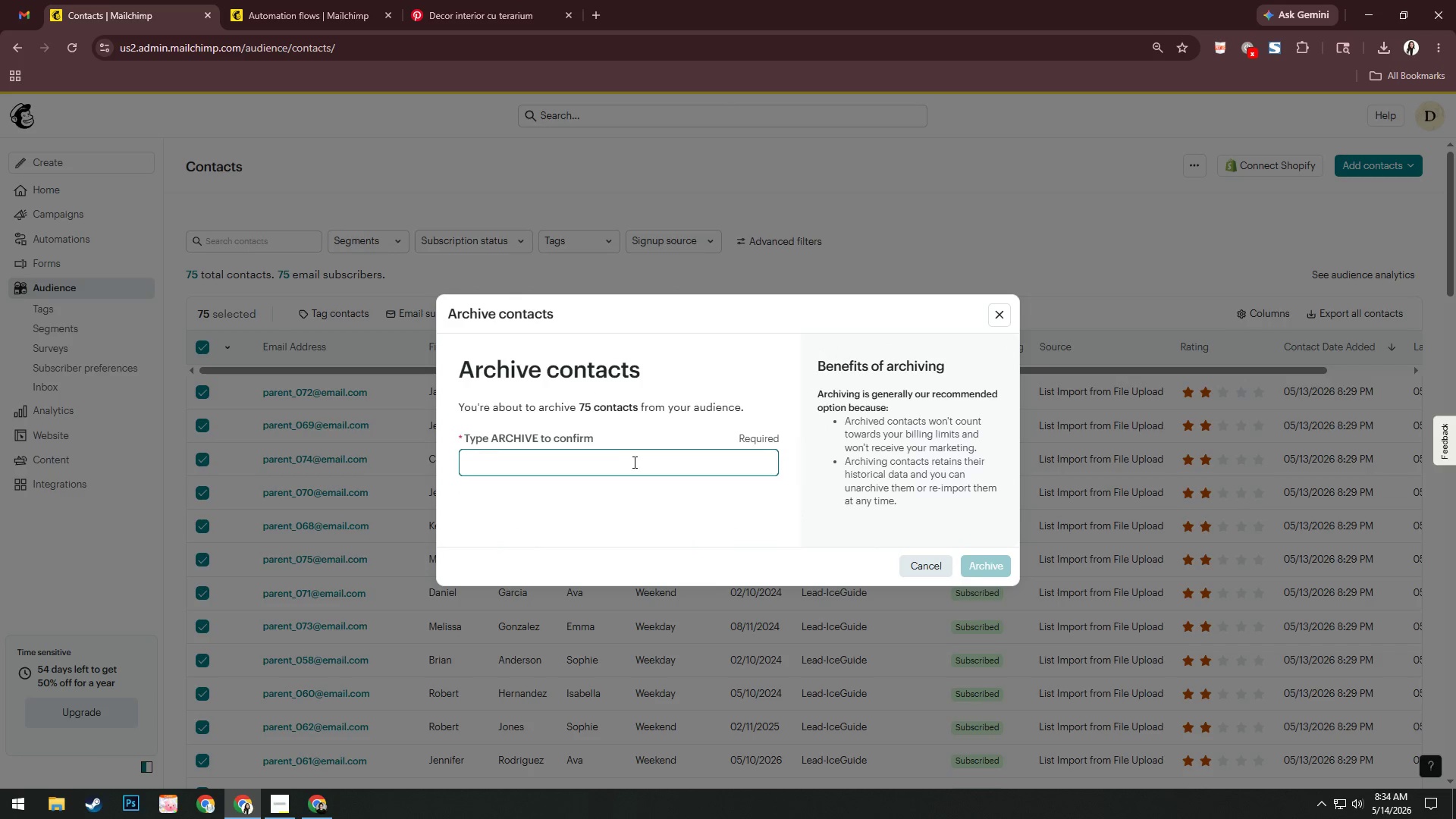 
type(ARCHIE)
 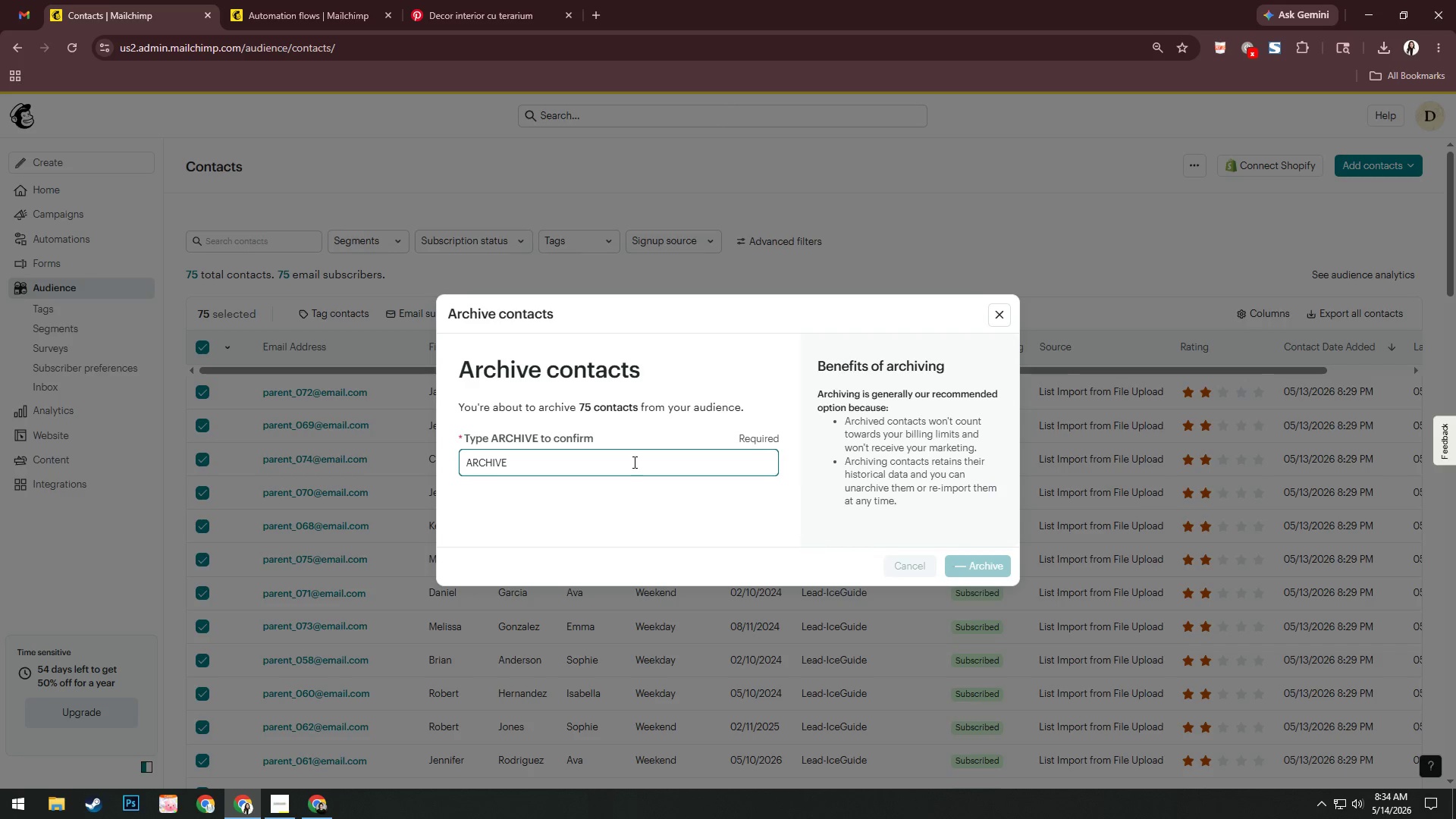 
hold_key(key=V, duration=0.44)
 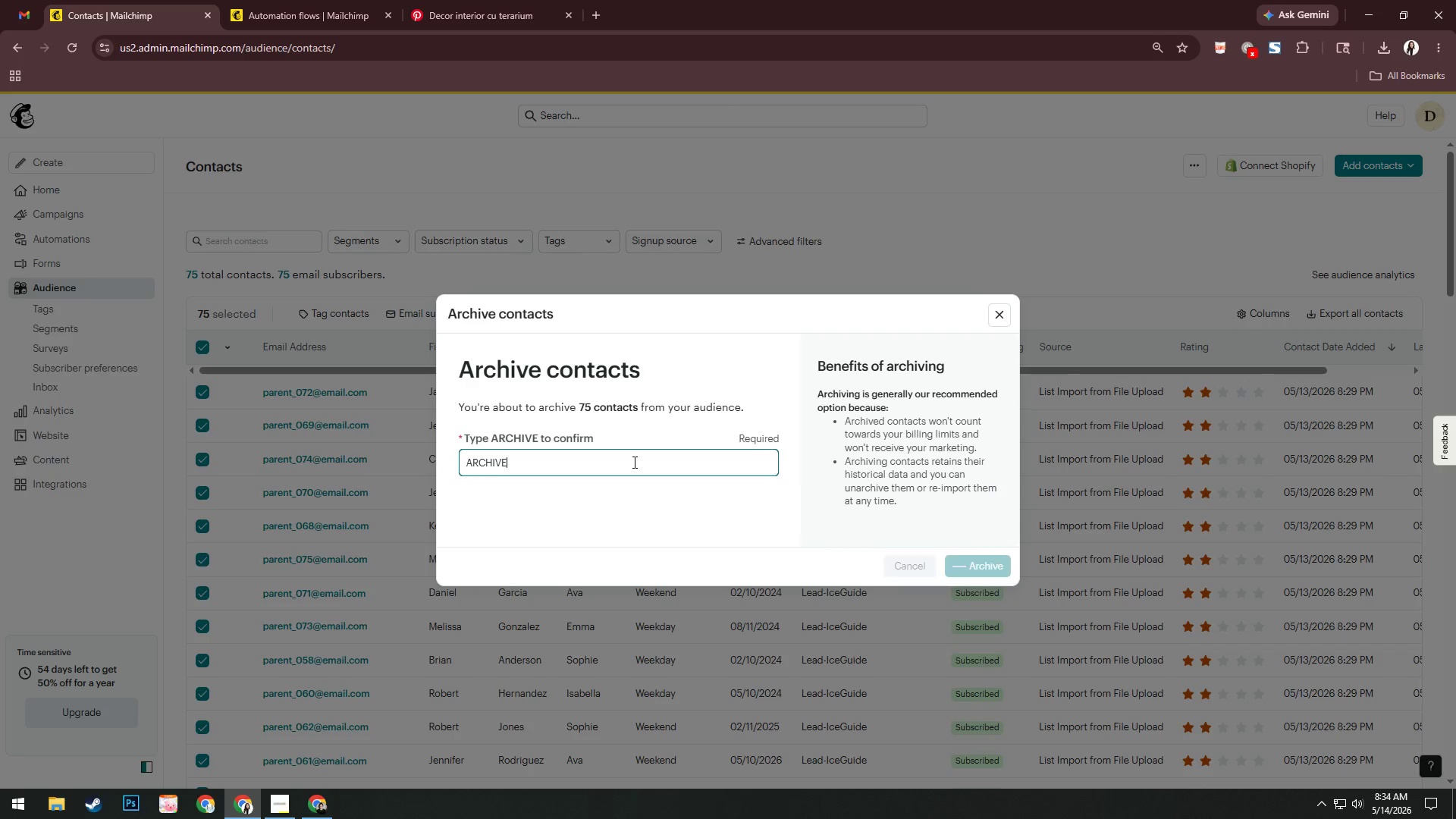 
key(Enter)
 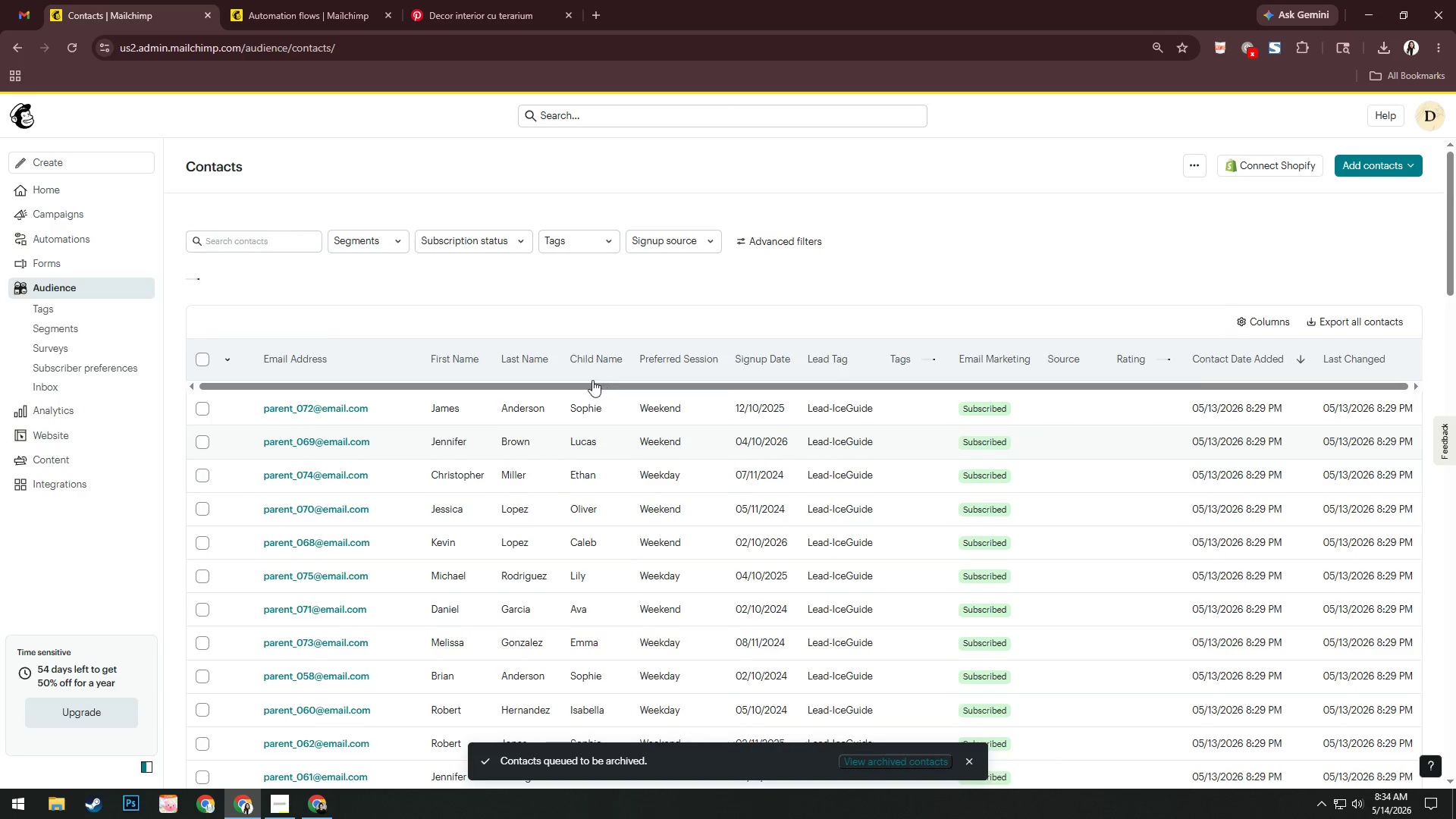 
left_click([198, 350])
 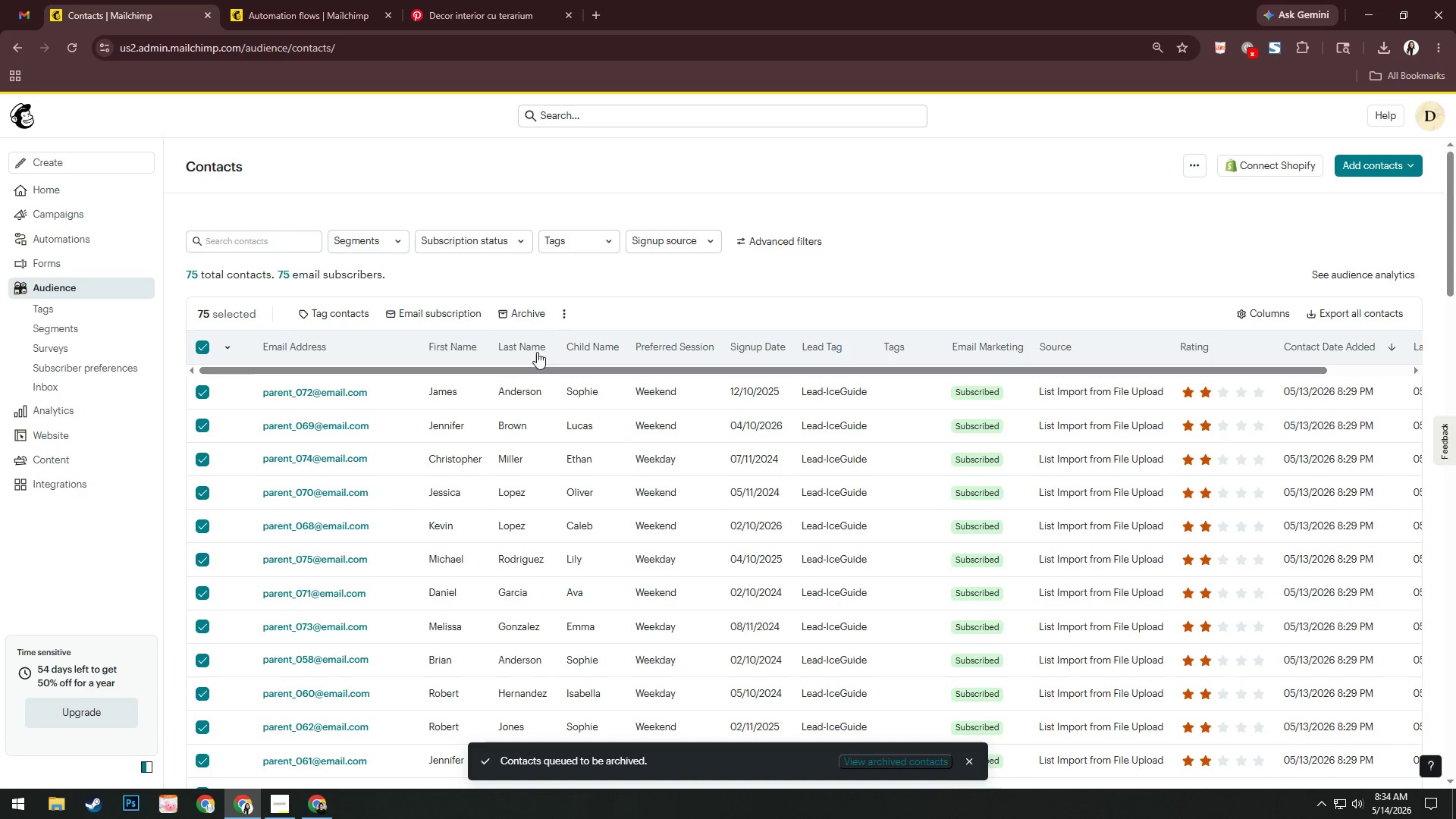 
left_click([519, 306])
 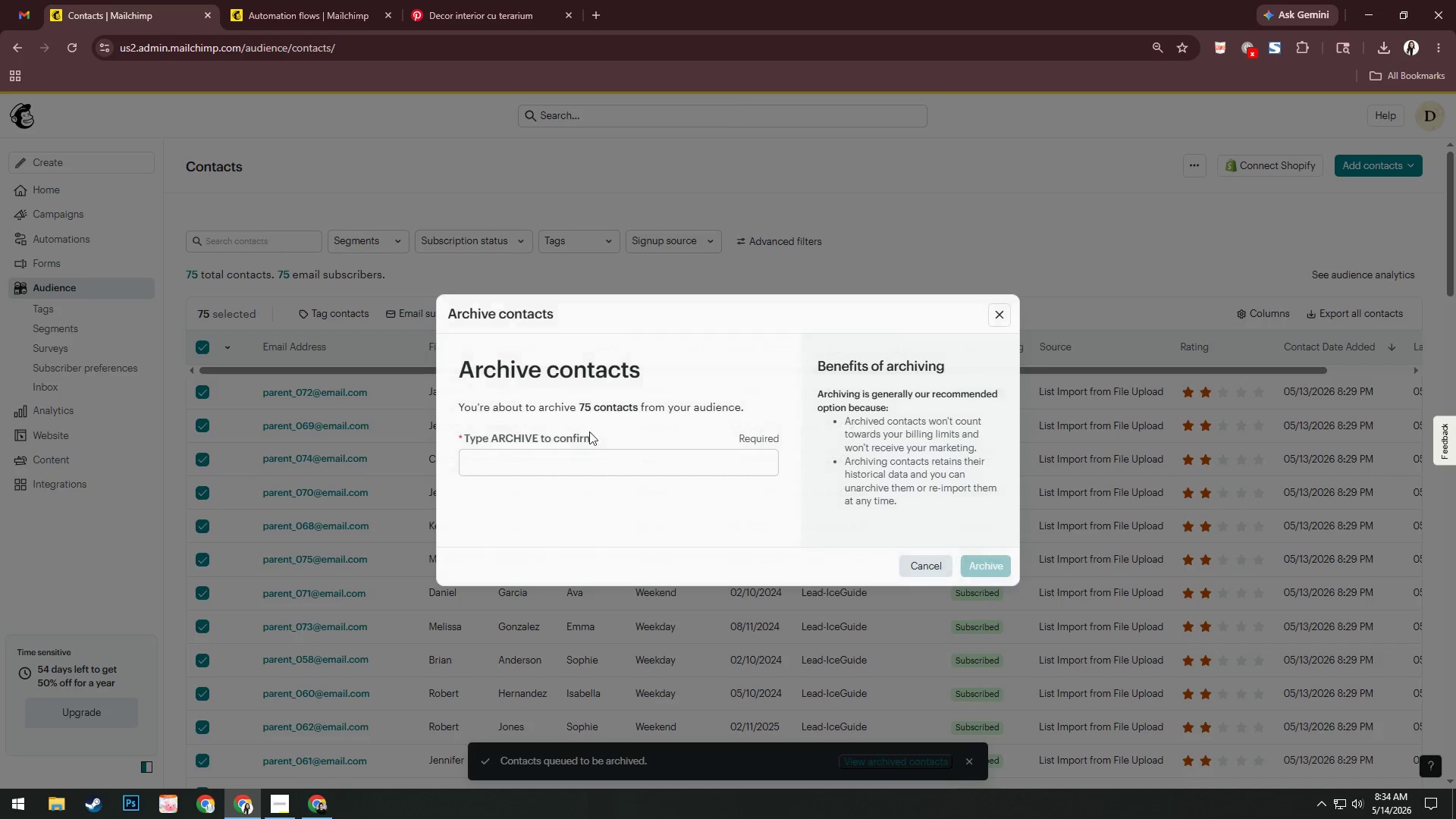 
left_click([608, 463])
 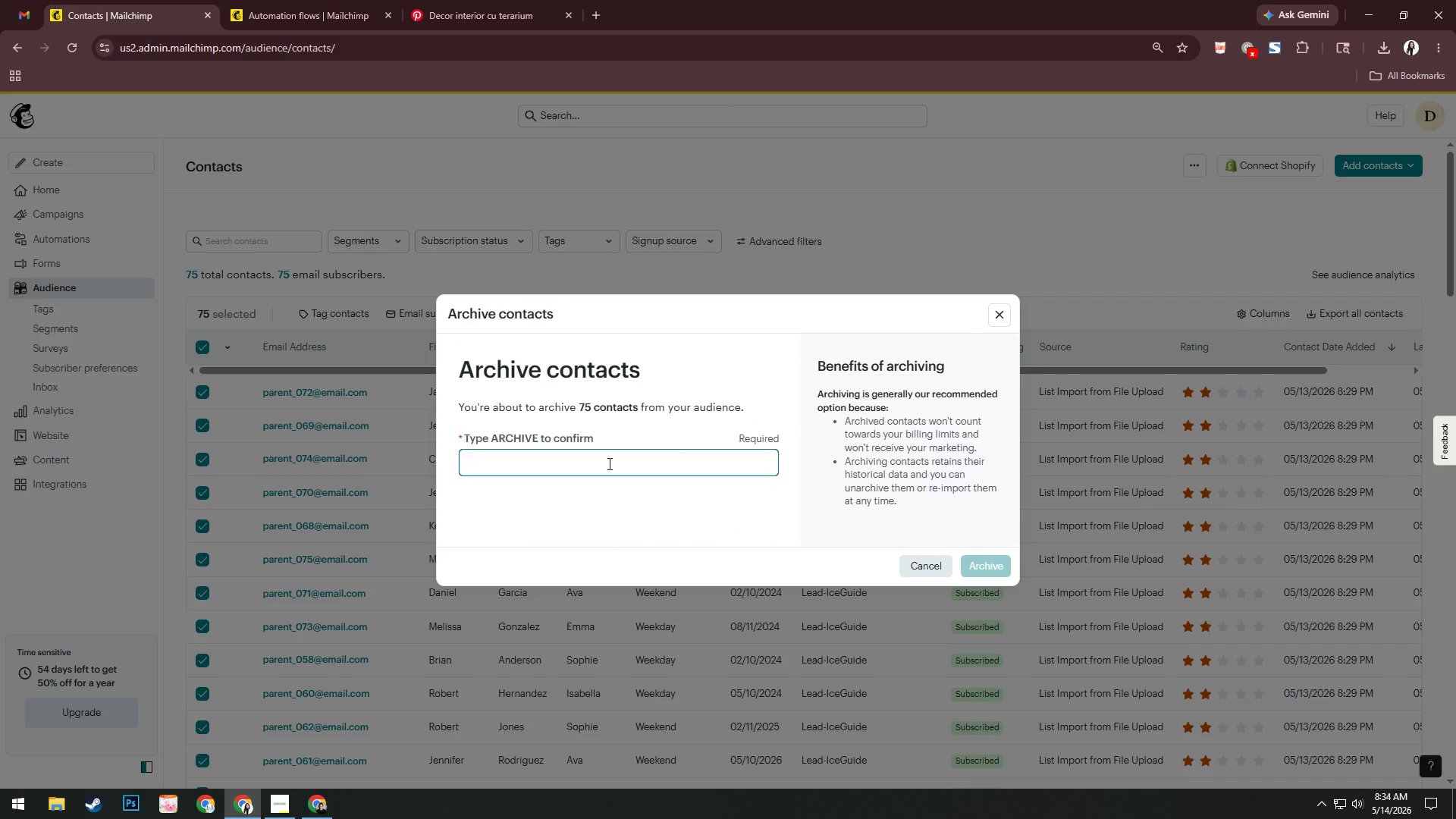 
type(ARCHIVE)
 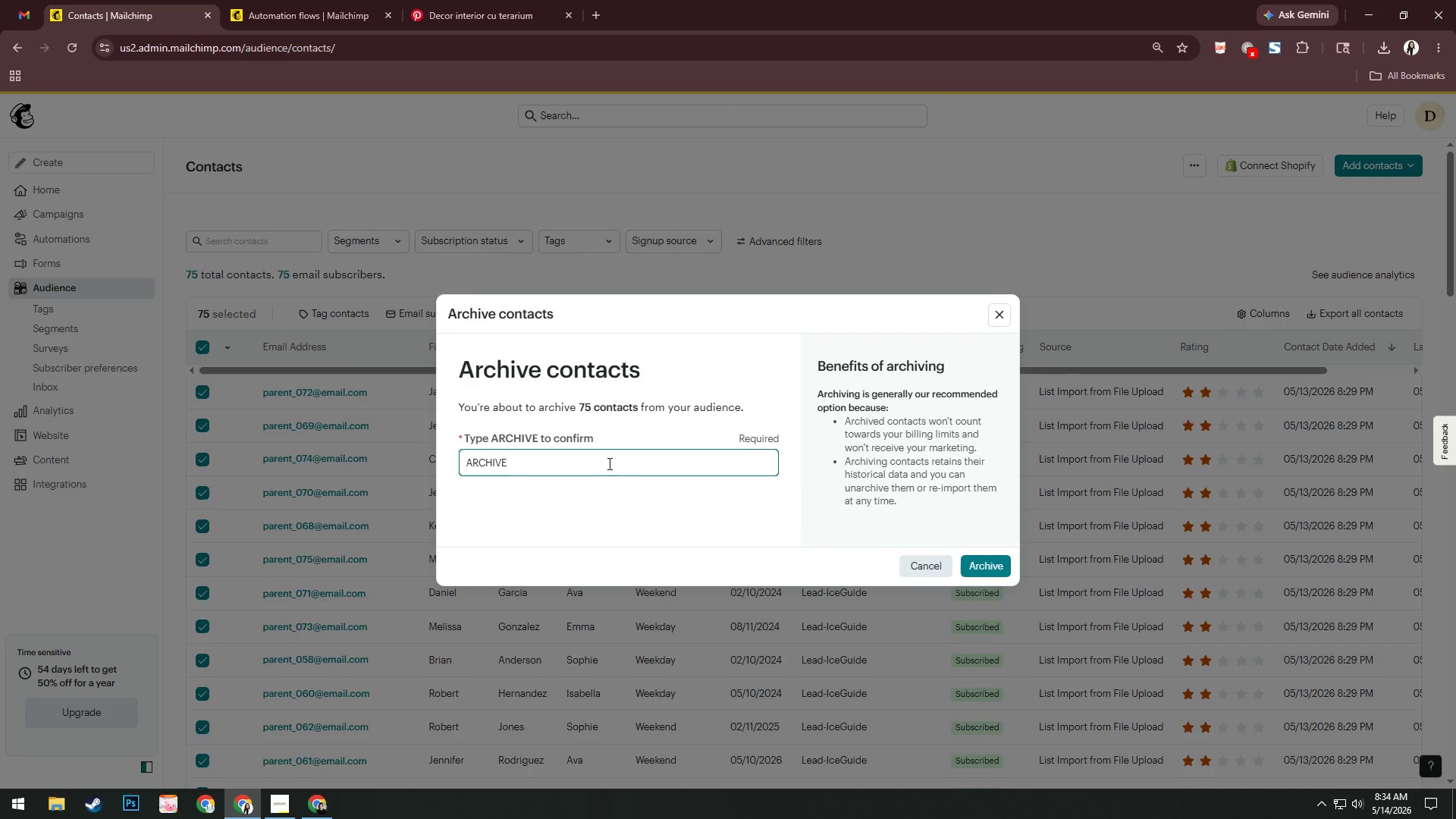 
key(Enter)
 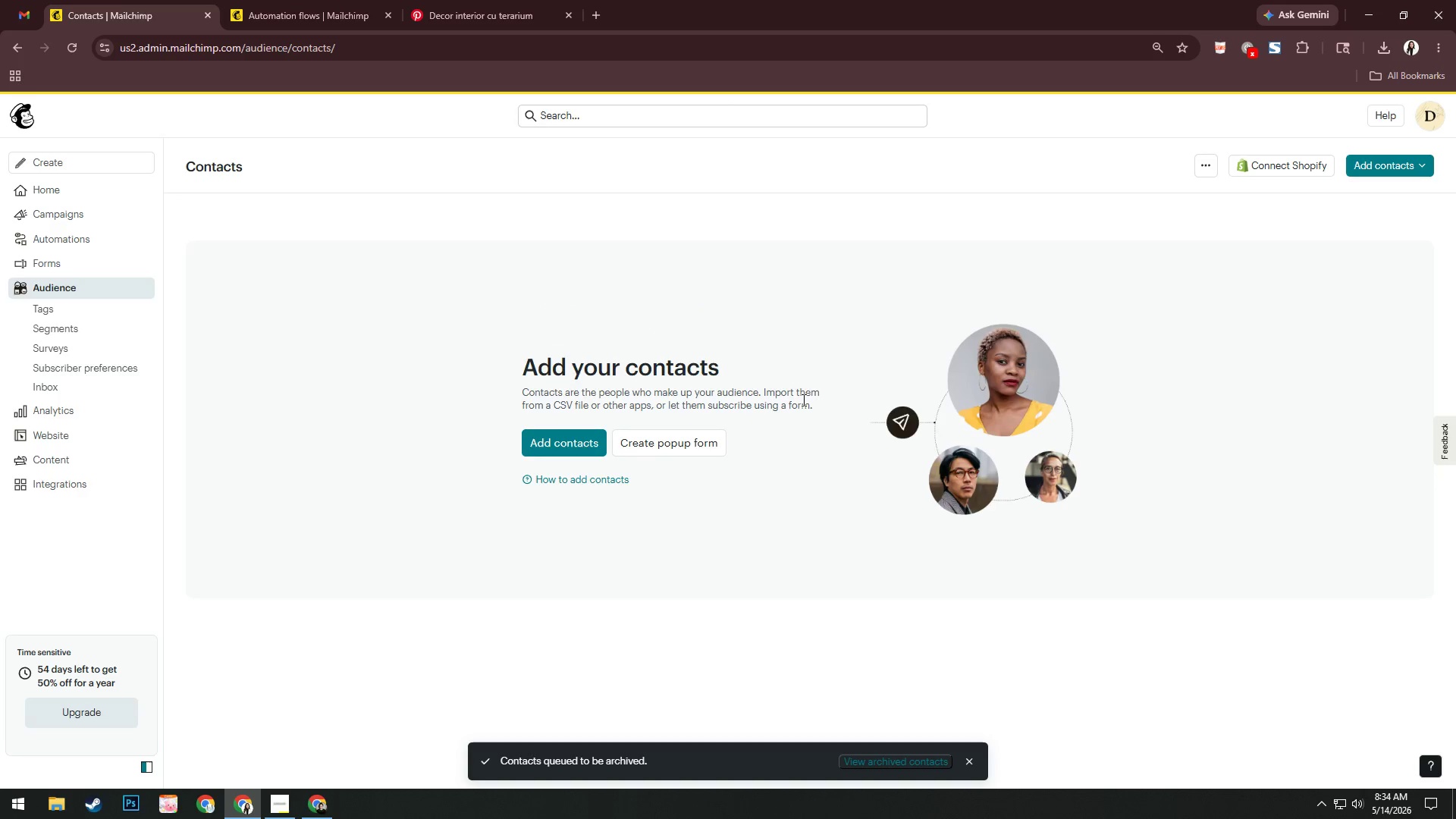 
left_click([1373, 166])
 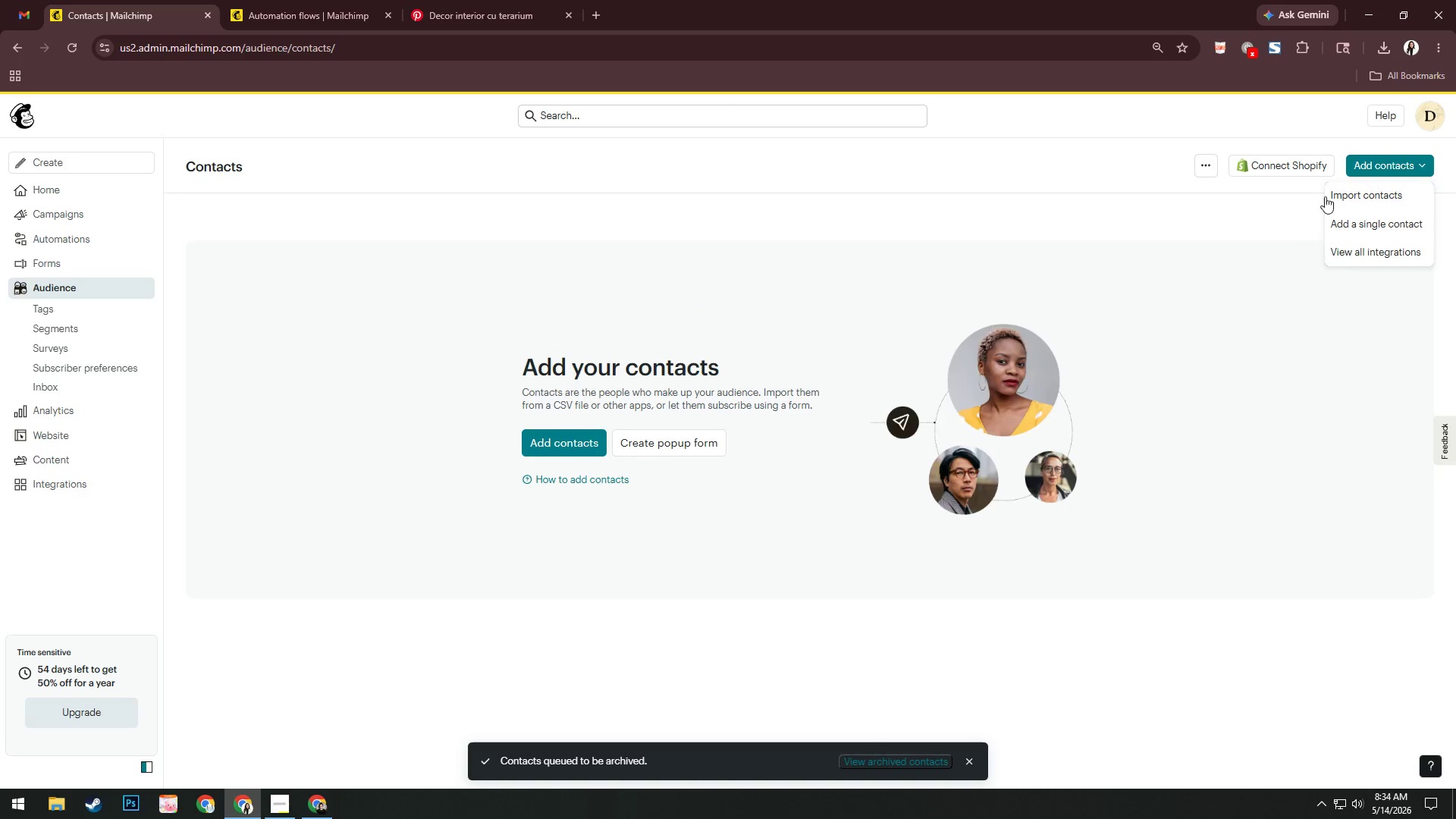 
left_click([1326, 206])
 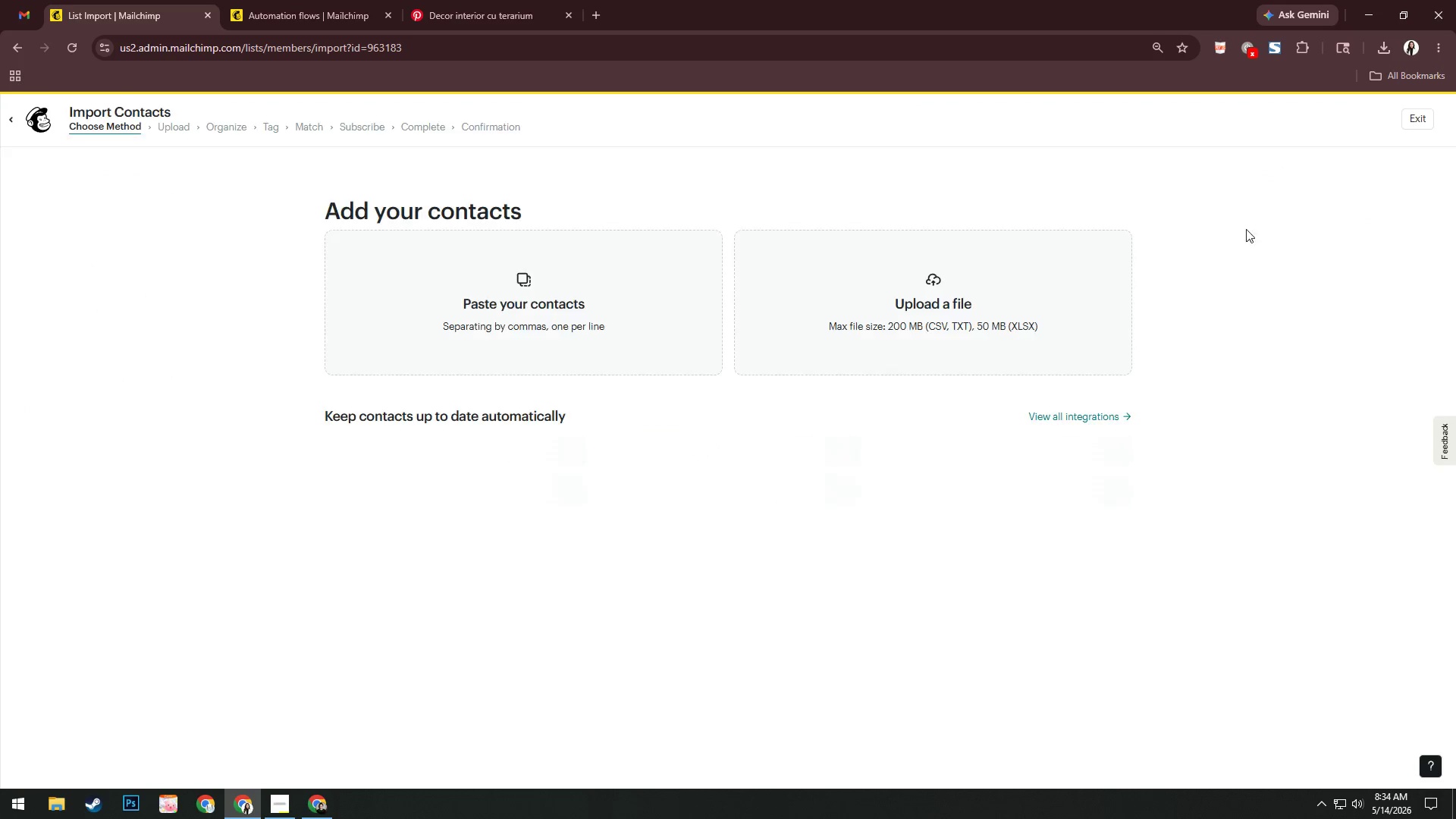 
left_click([909, 293])
 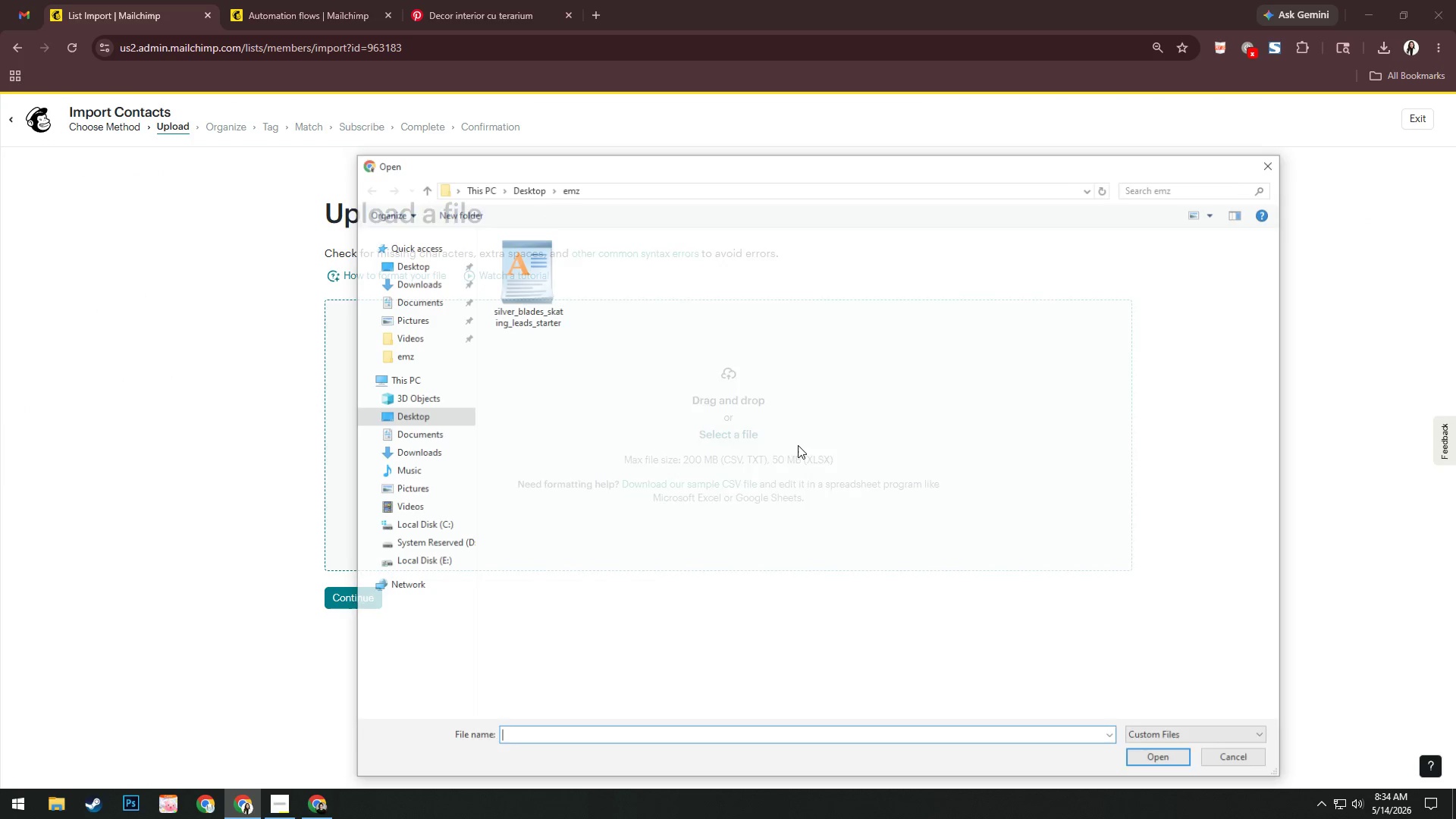 
left_click([536, 273])
 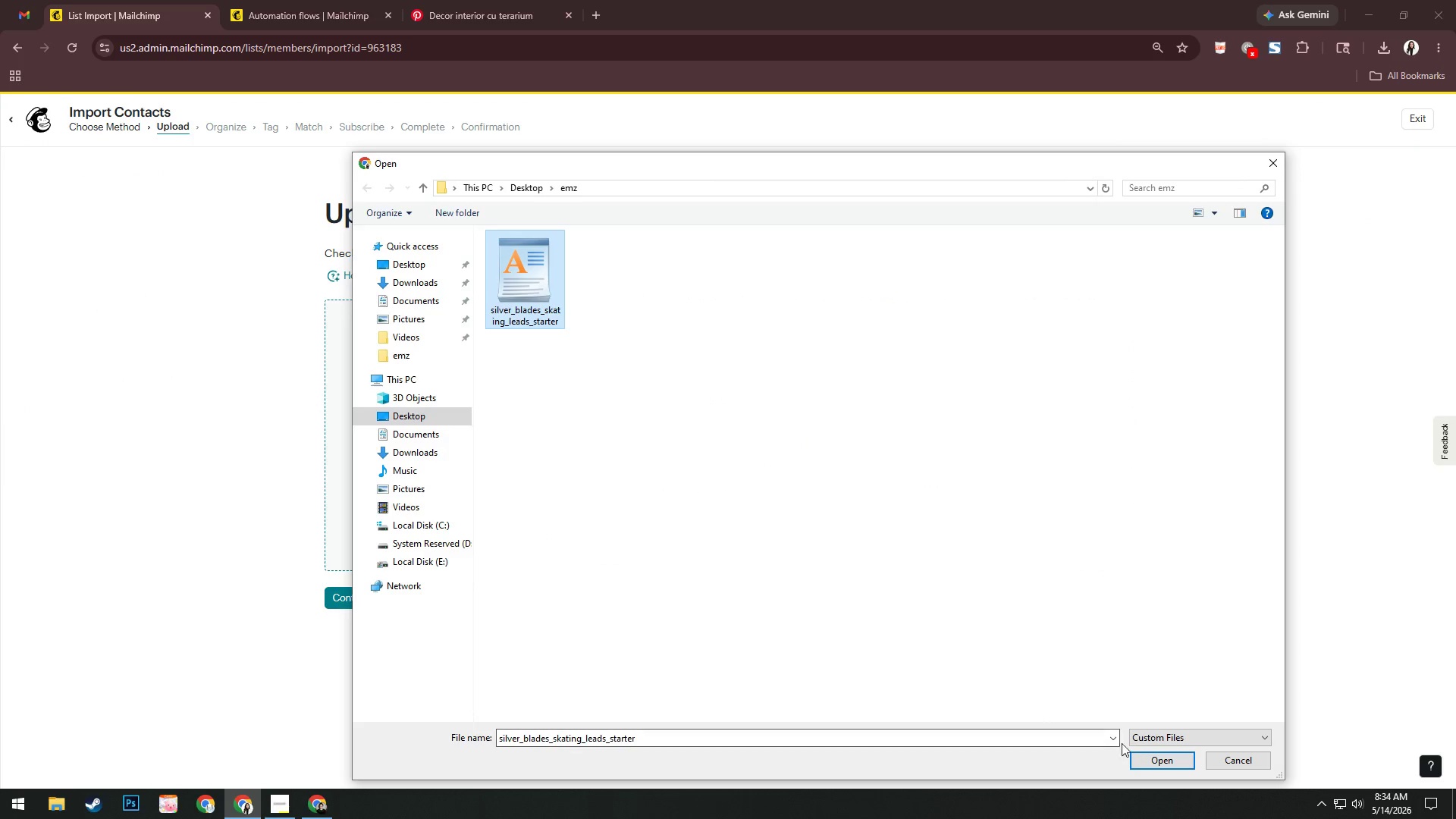 
left_click([1154, 770])
 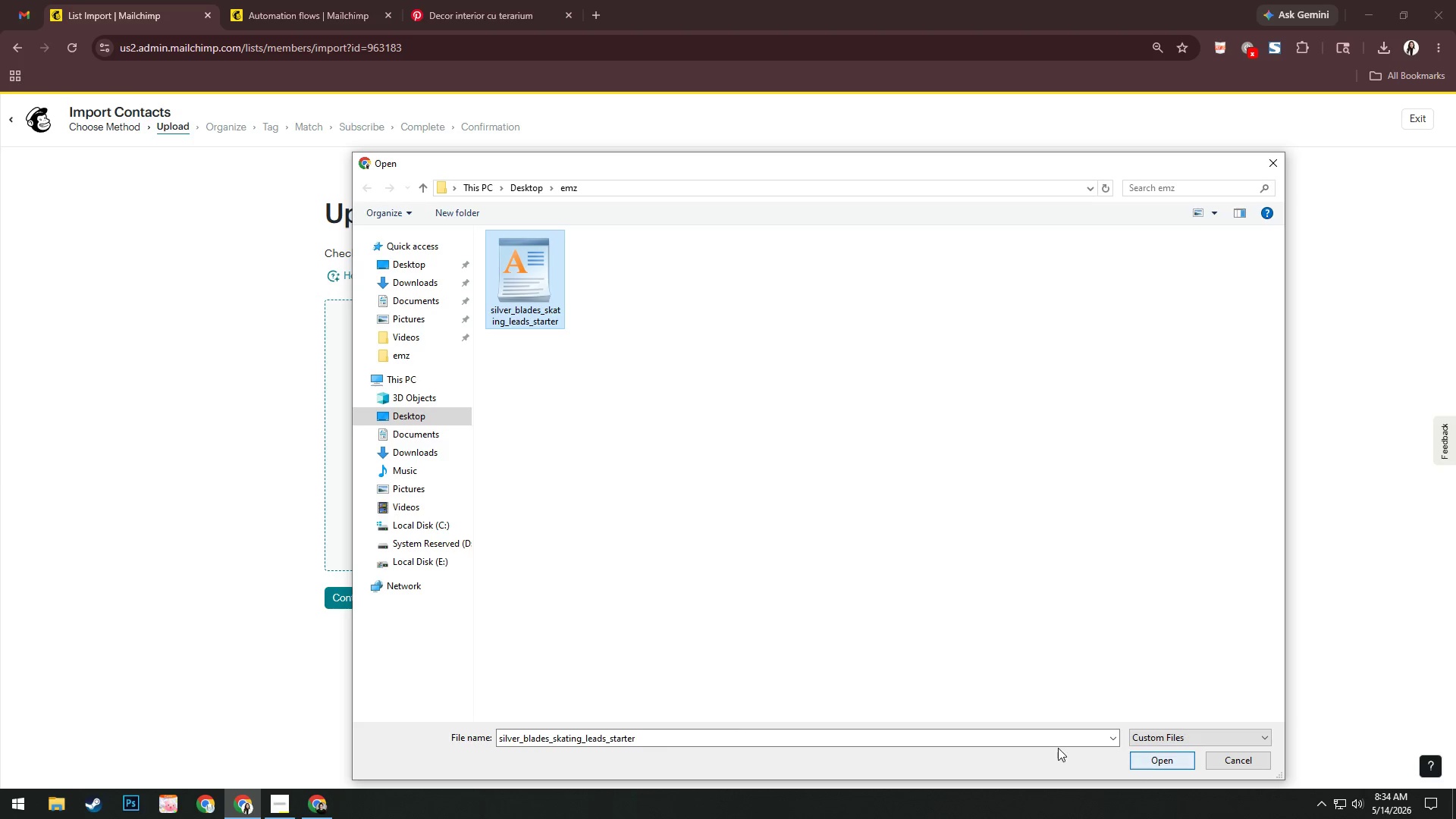 
left_click([1161, 761])
 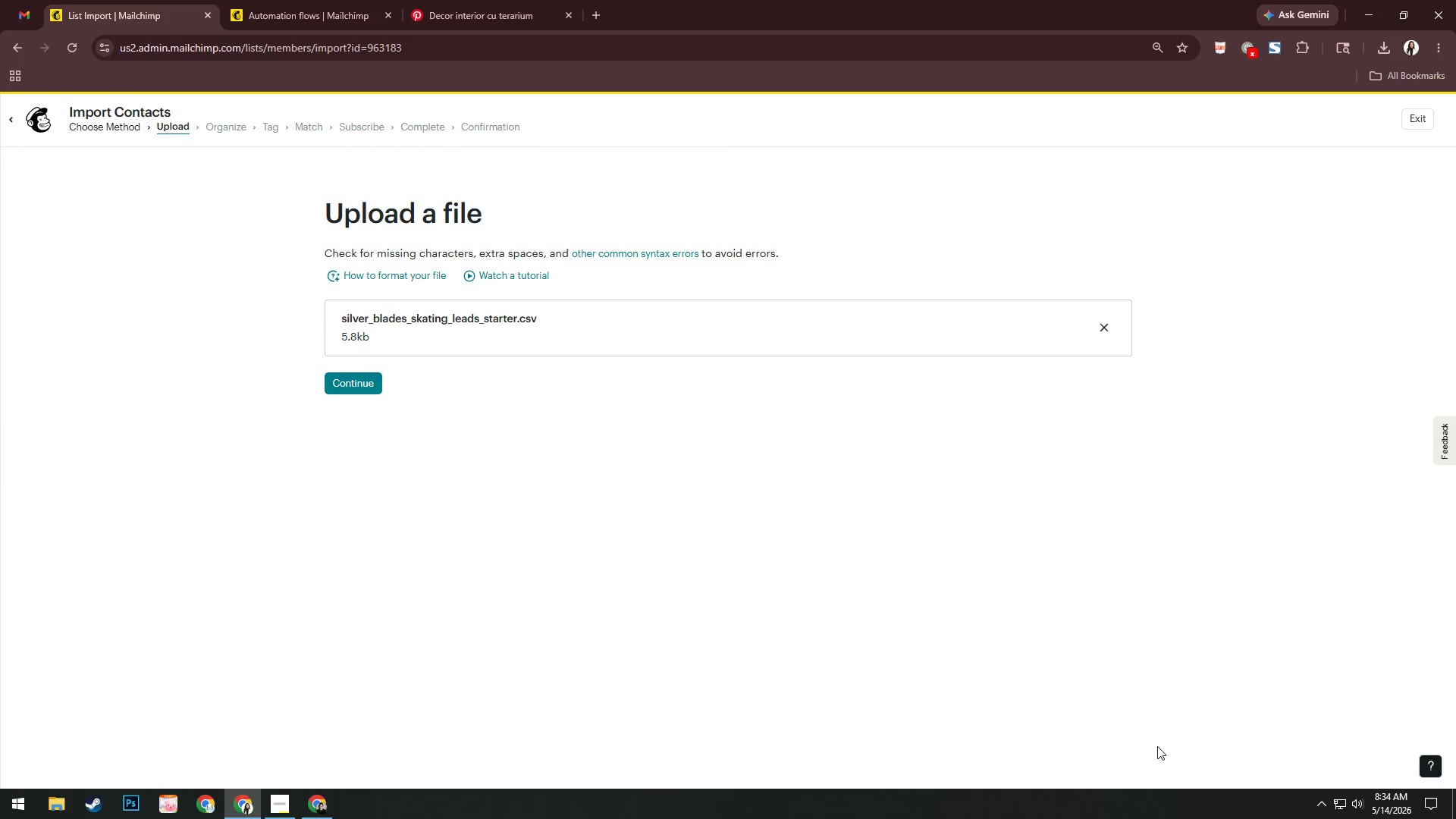 
wait(5.02)
 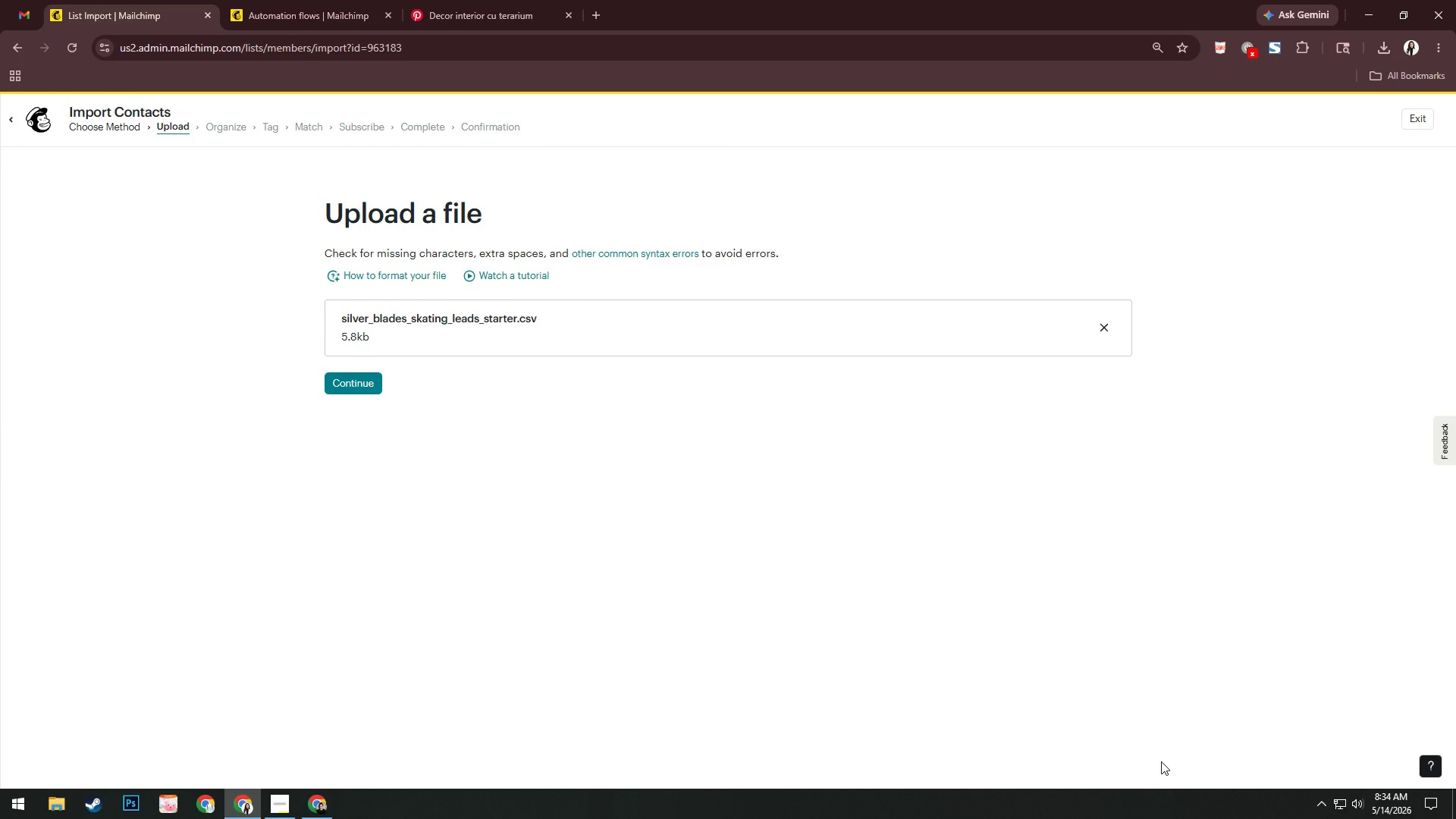 
left_click([357, 377])
 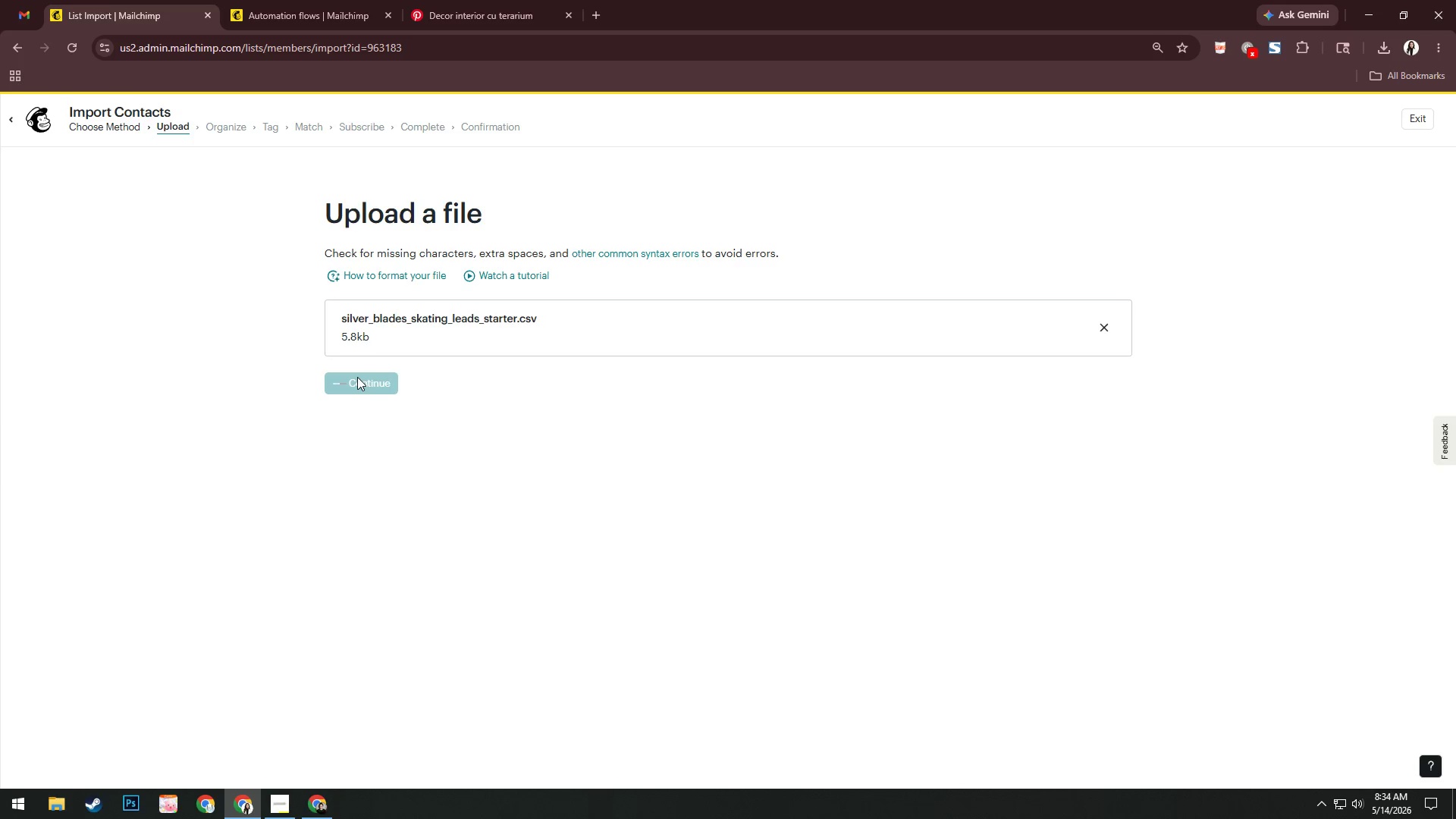 
wait(10.84)
 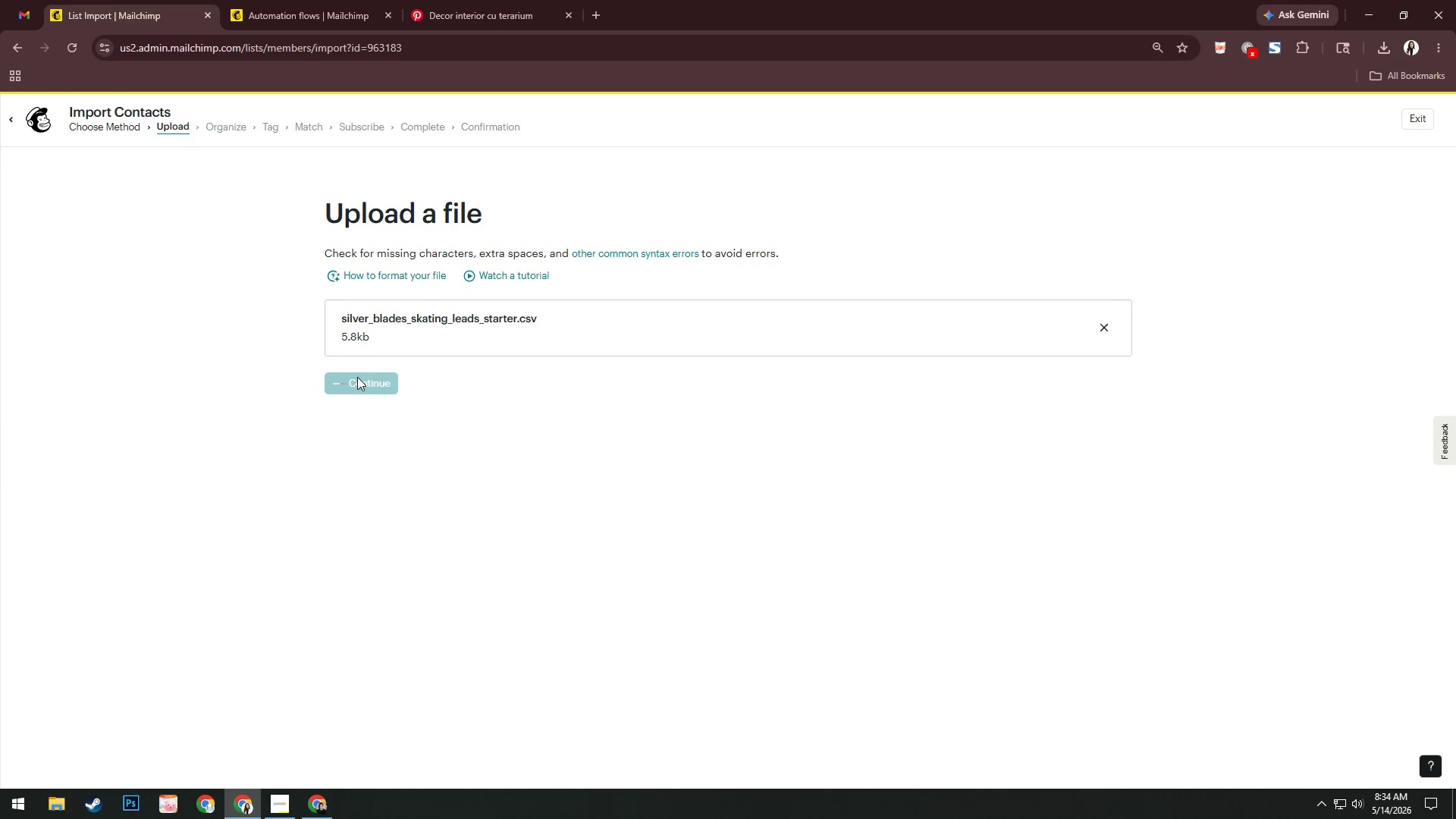 
left_click([378, 478])
 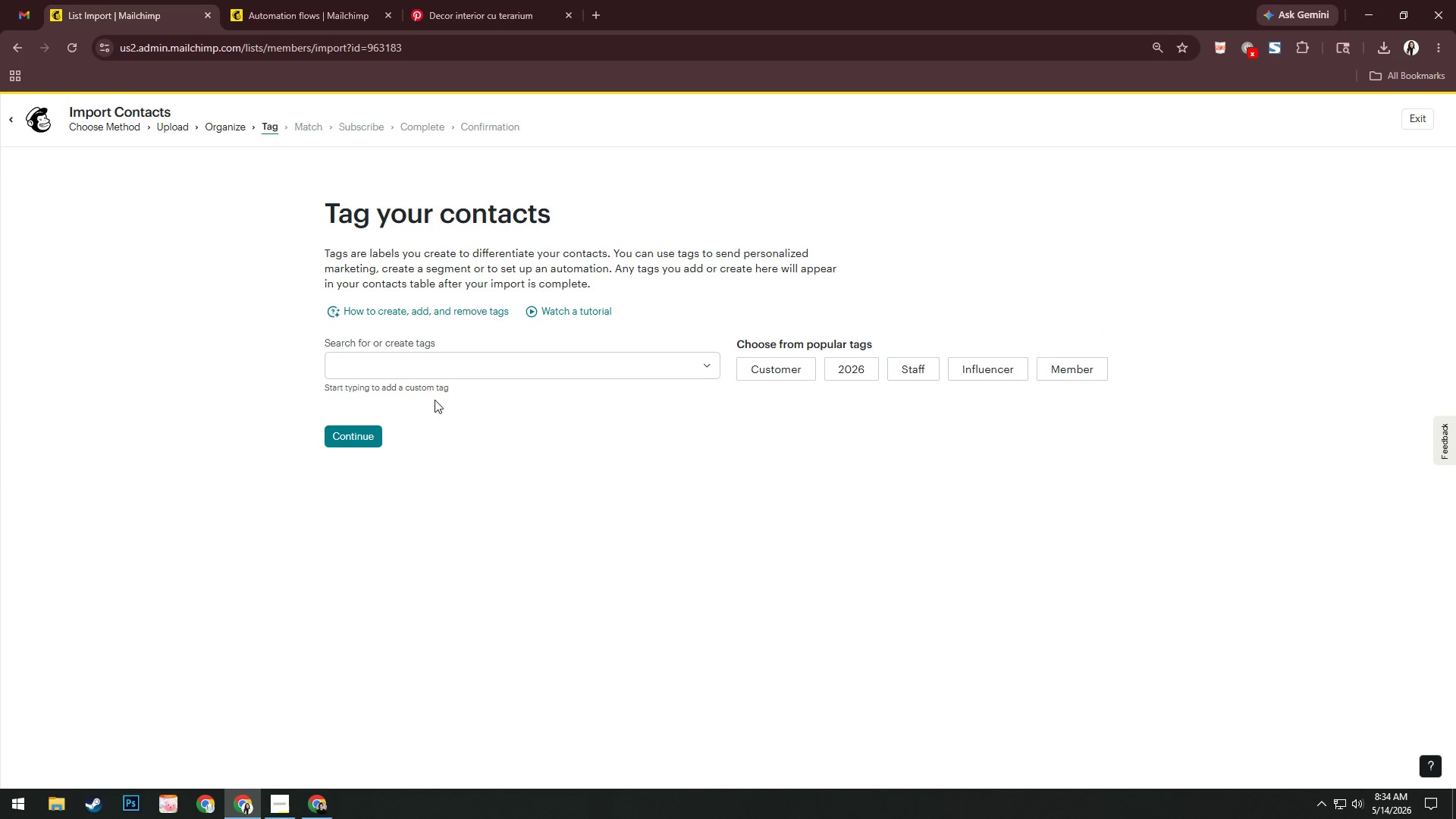 
left_click([492, 369])
 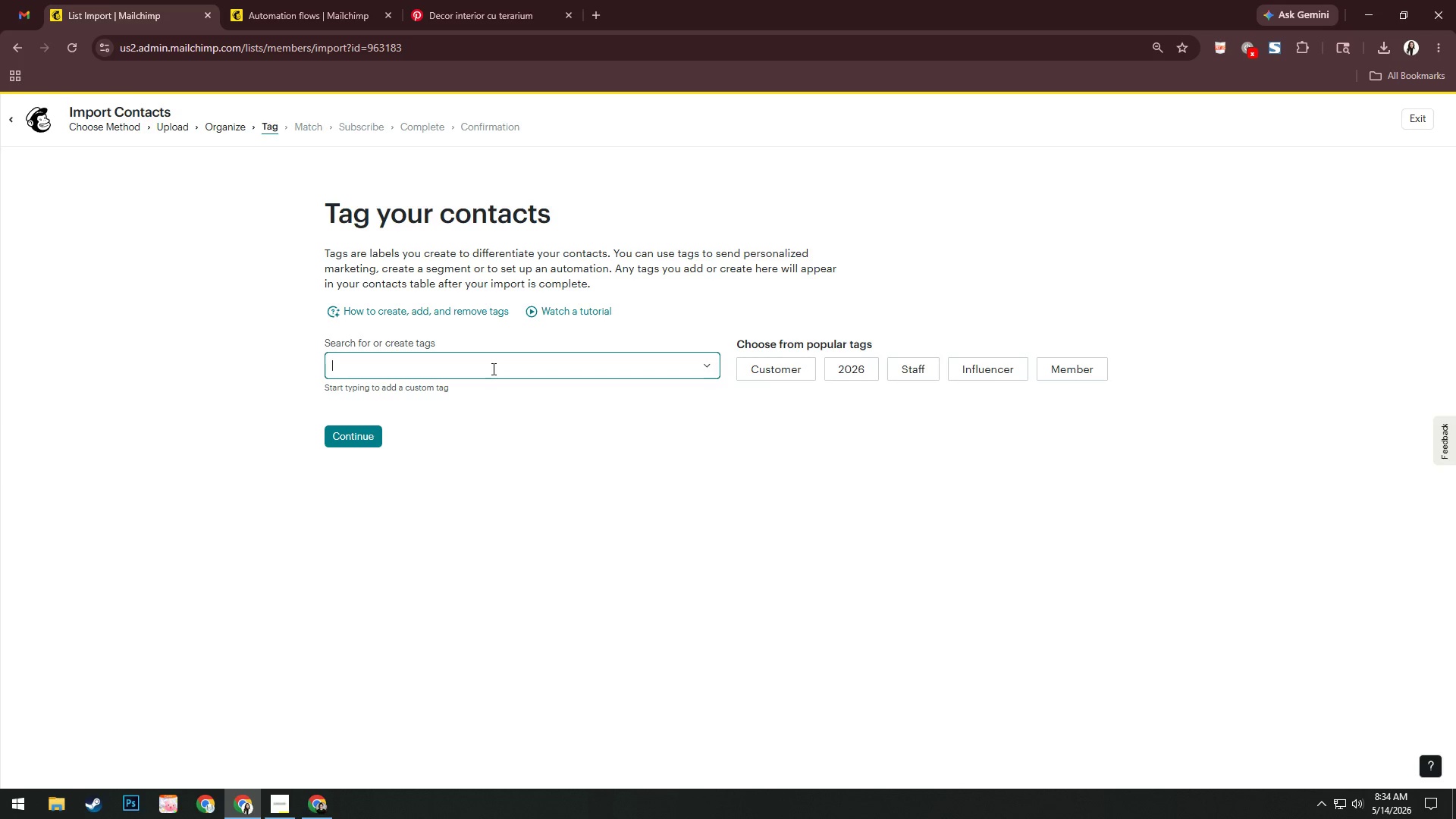 
type(Lead-IC)
key(Backspace)
type(e)
key(Backspace)
type(ceGuide)
 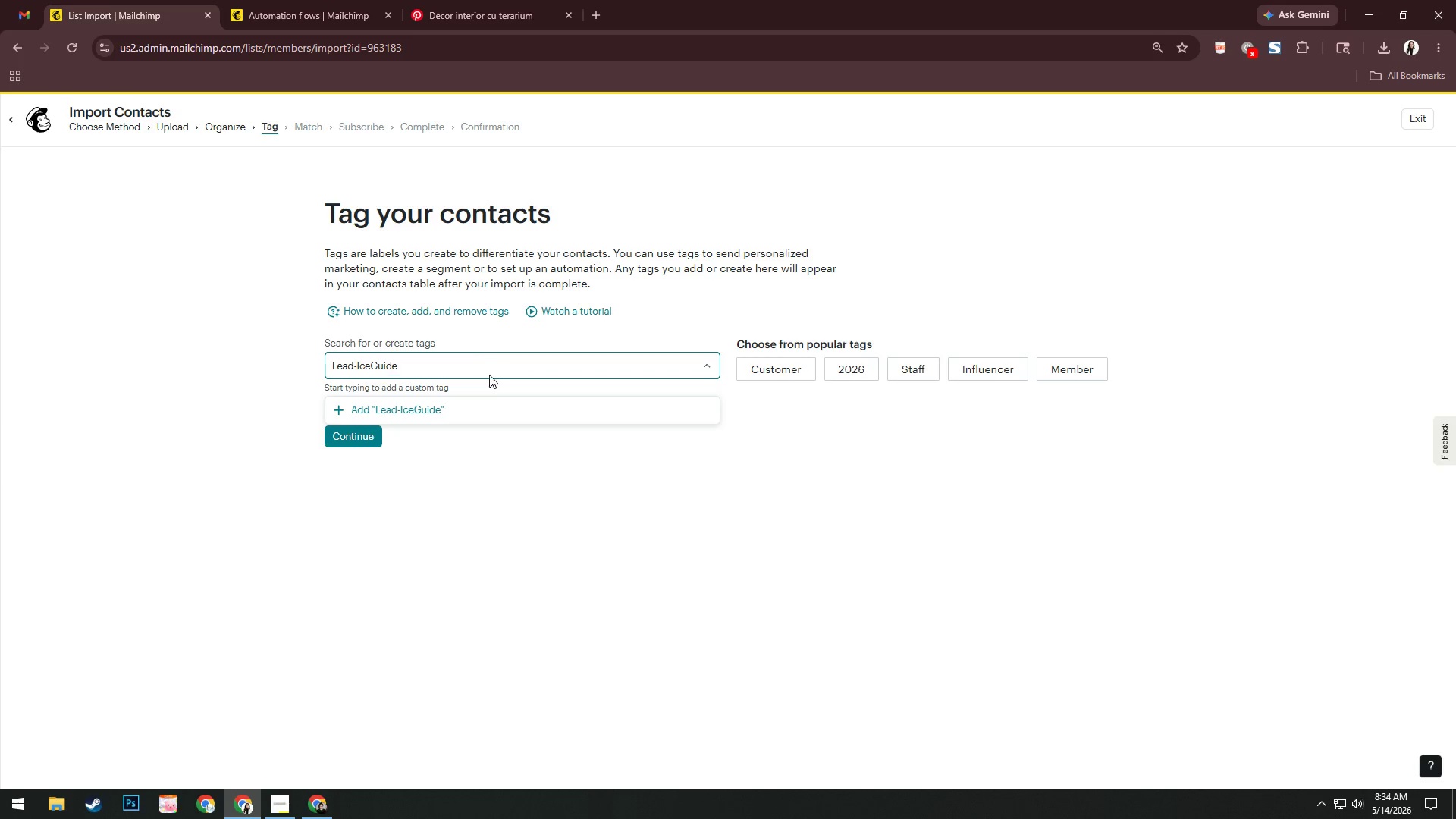 
left_click([403, 414])
 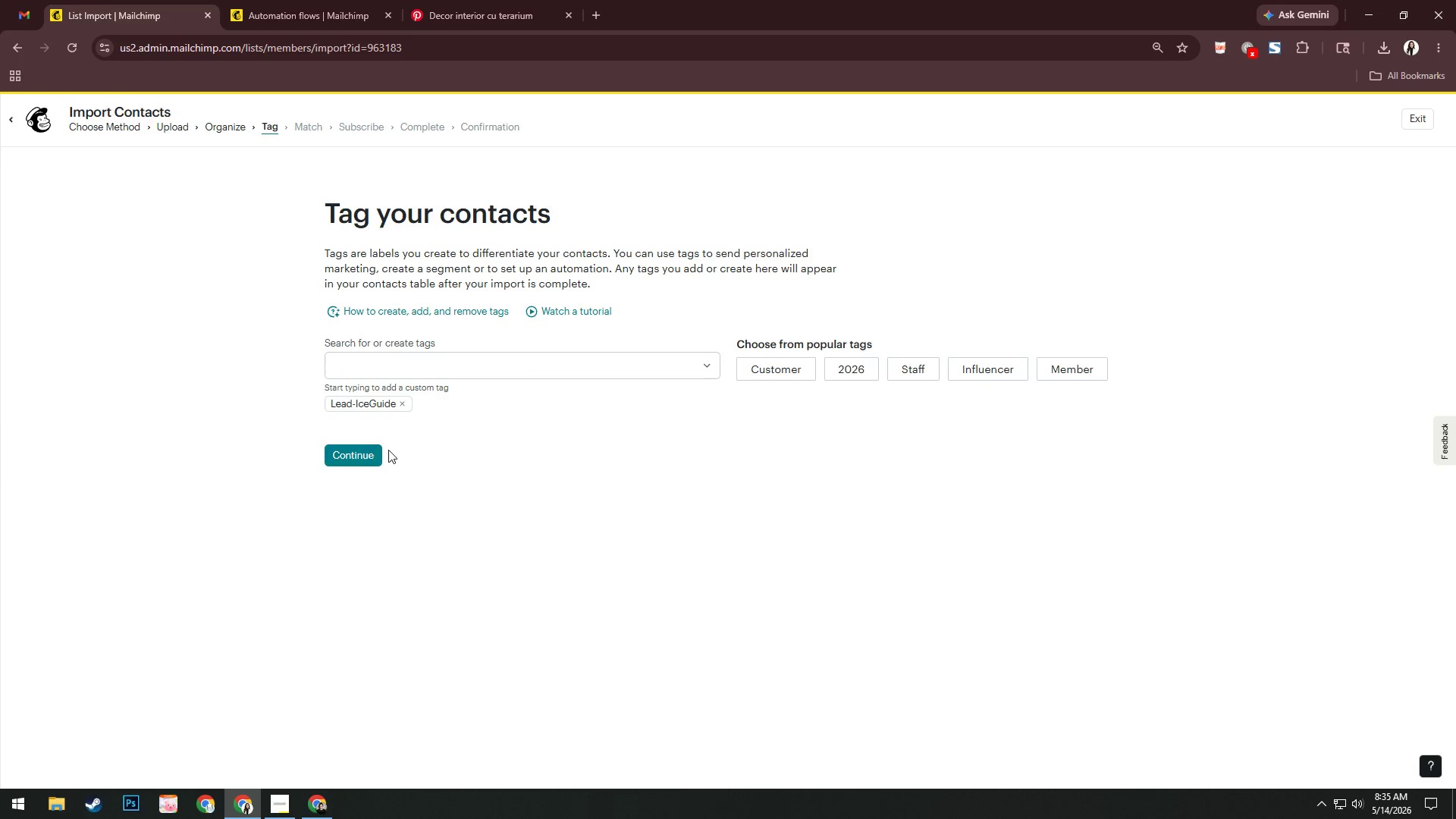 
left_click([366, 459])
 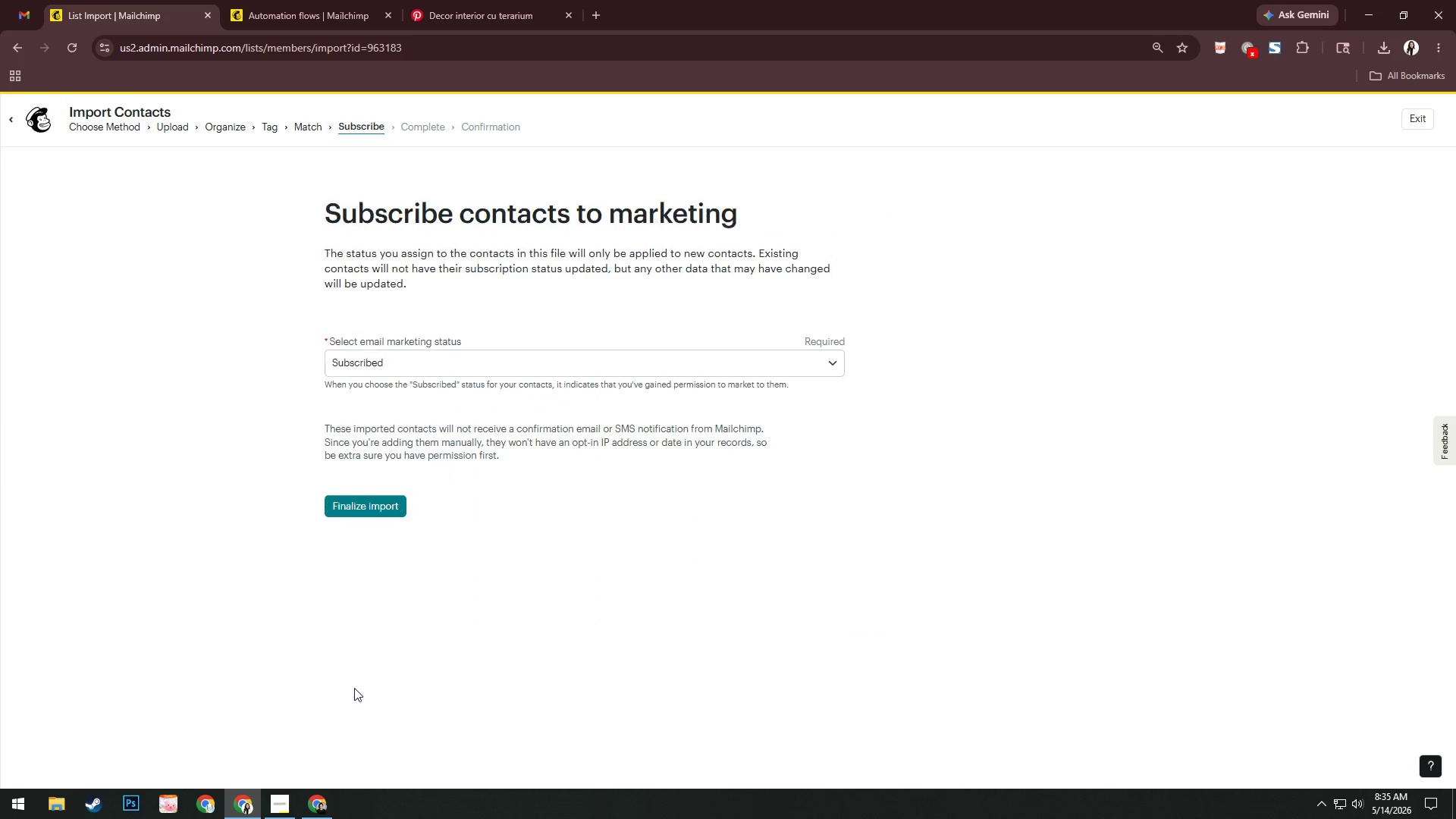 
left_click([379, 500])
 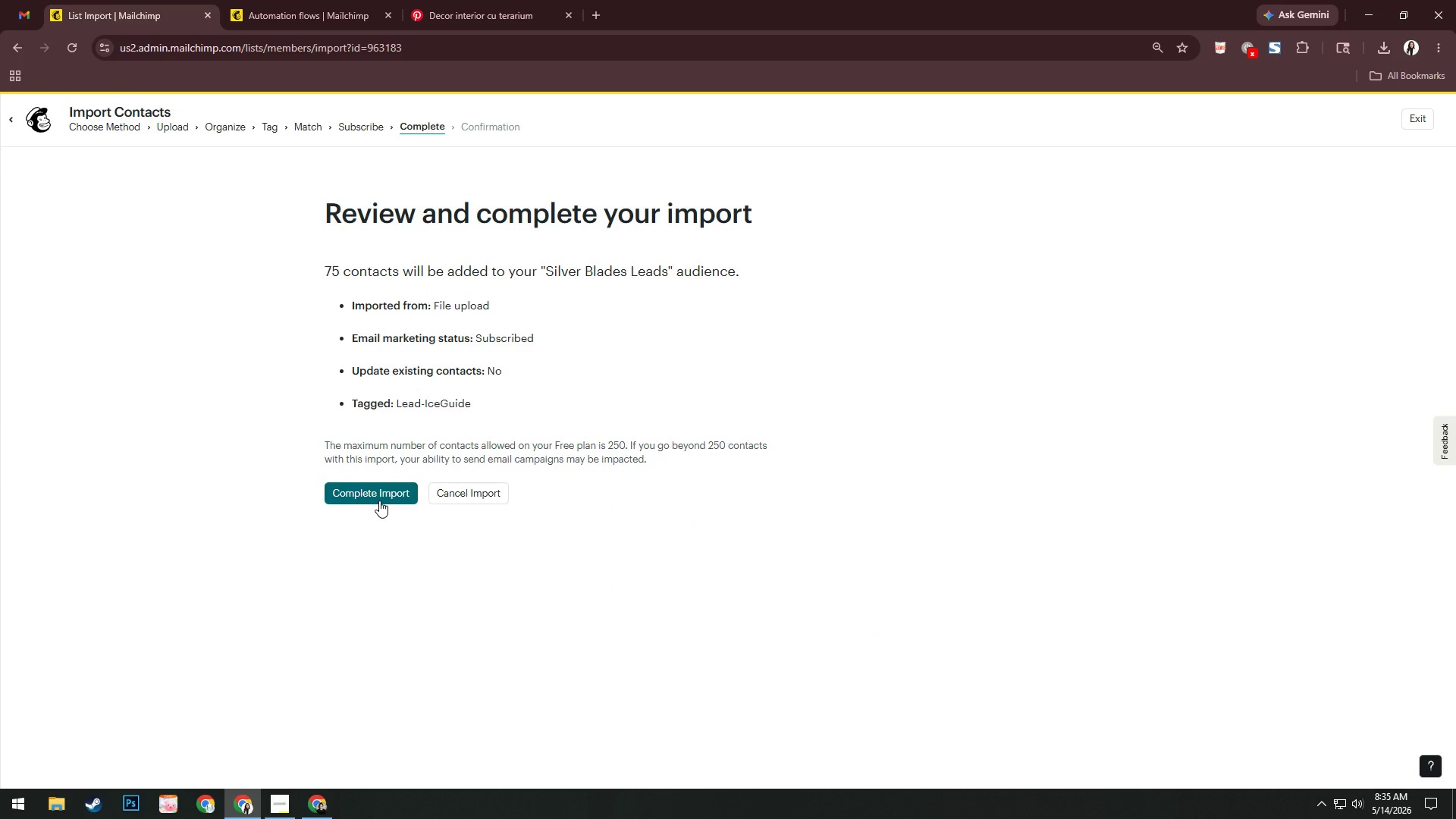 
left_click([379, 500])
 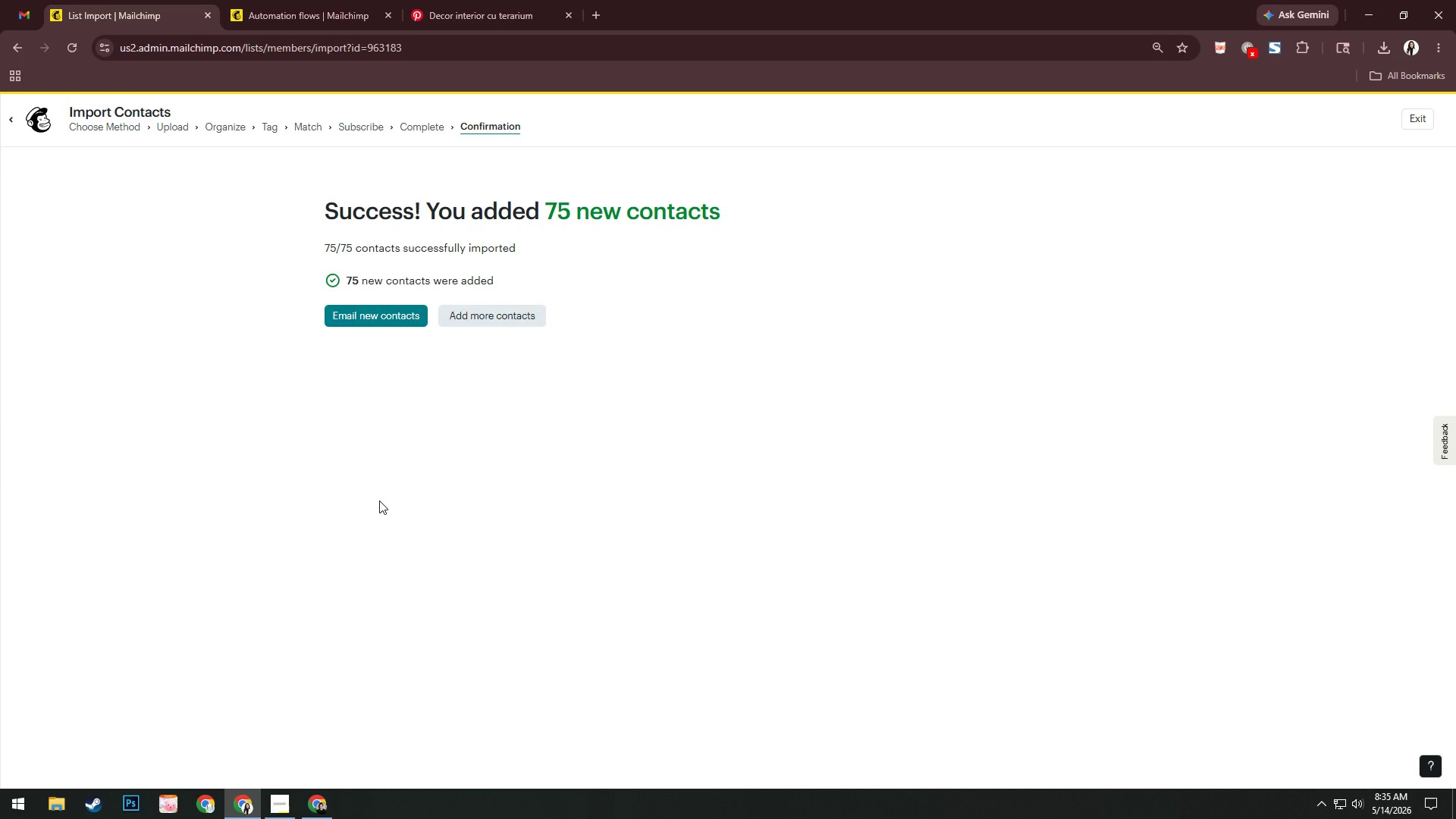 
wait(17.34)
 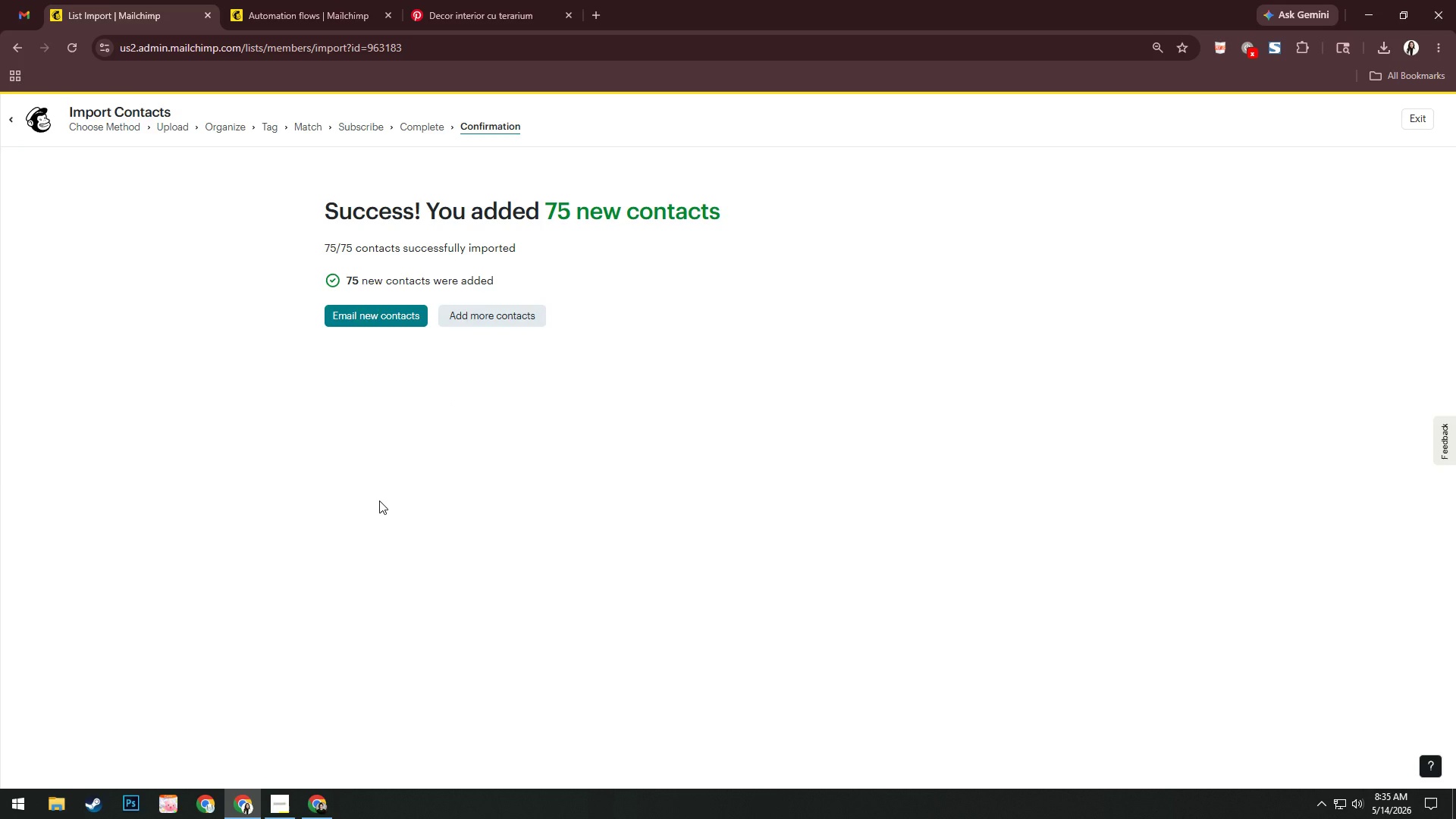 
left_click([395, 320])
 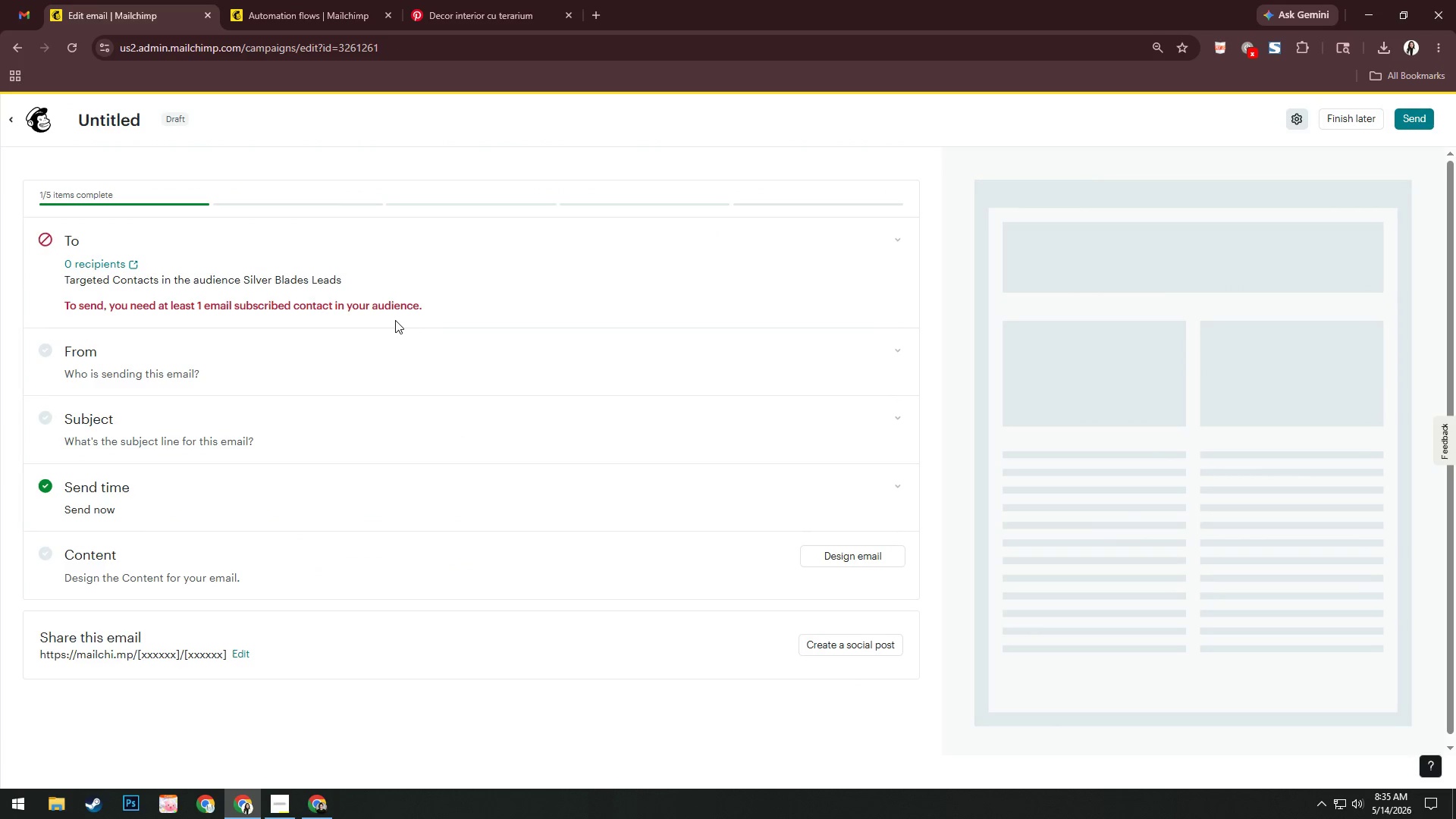 
wait(7.55)
 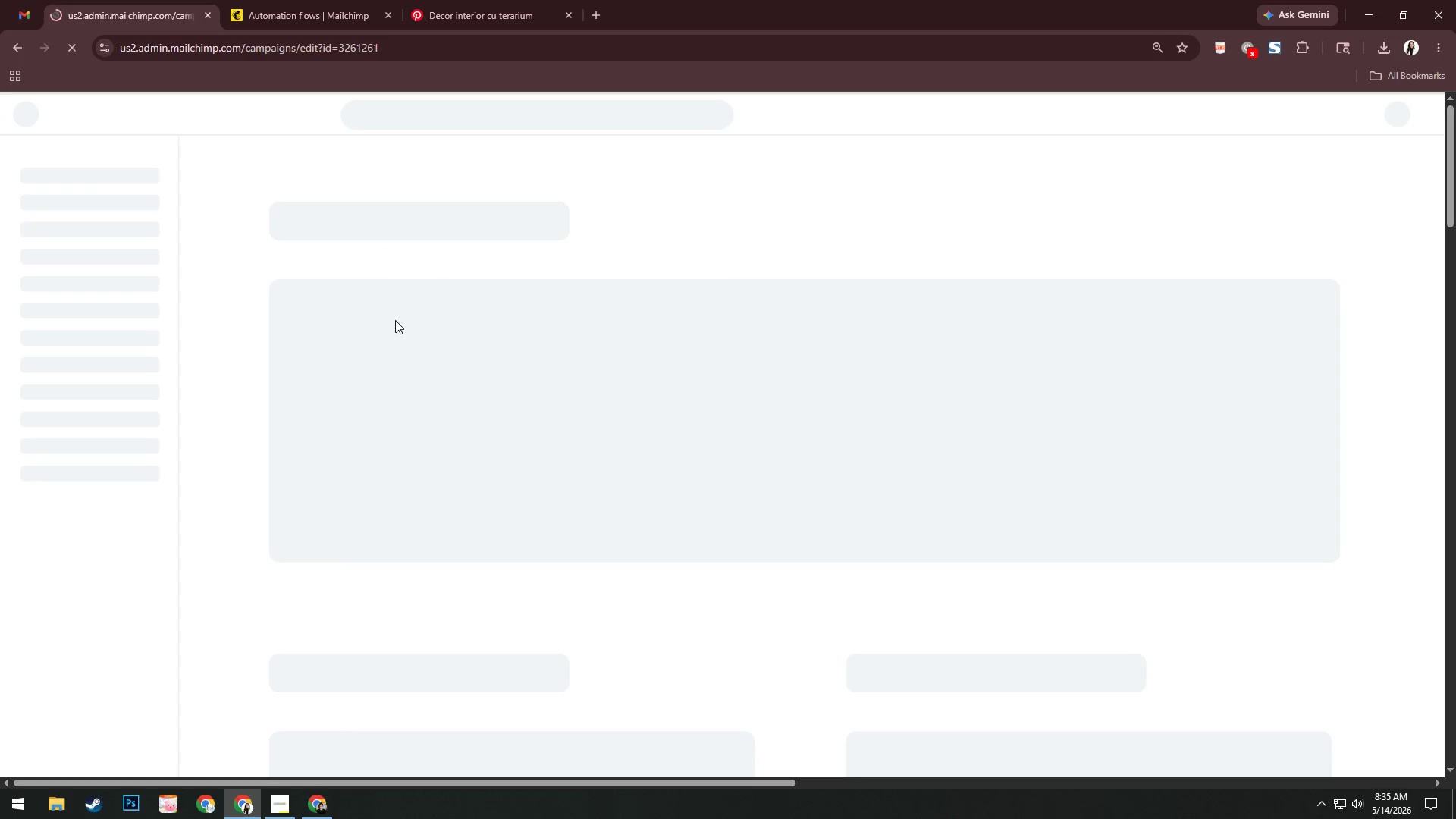 
left_click([1354, 122])
 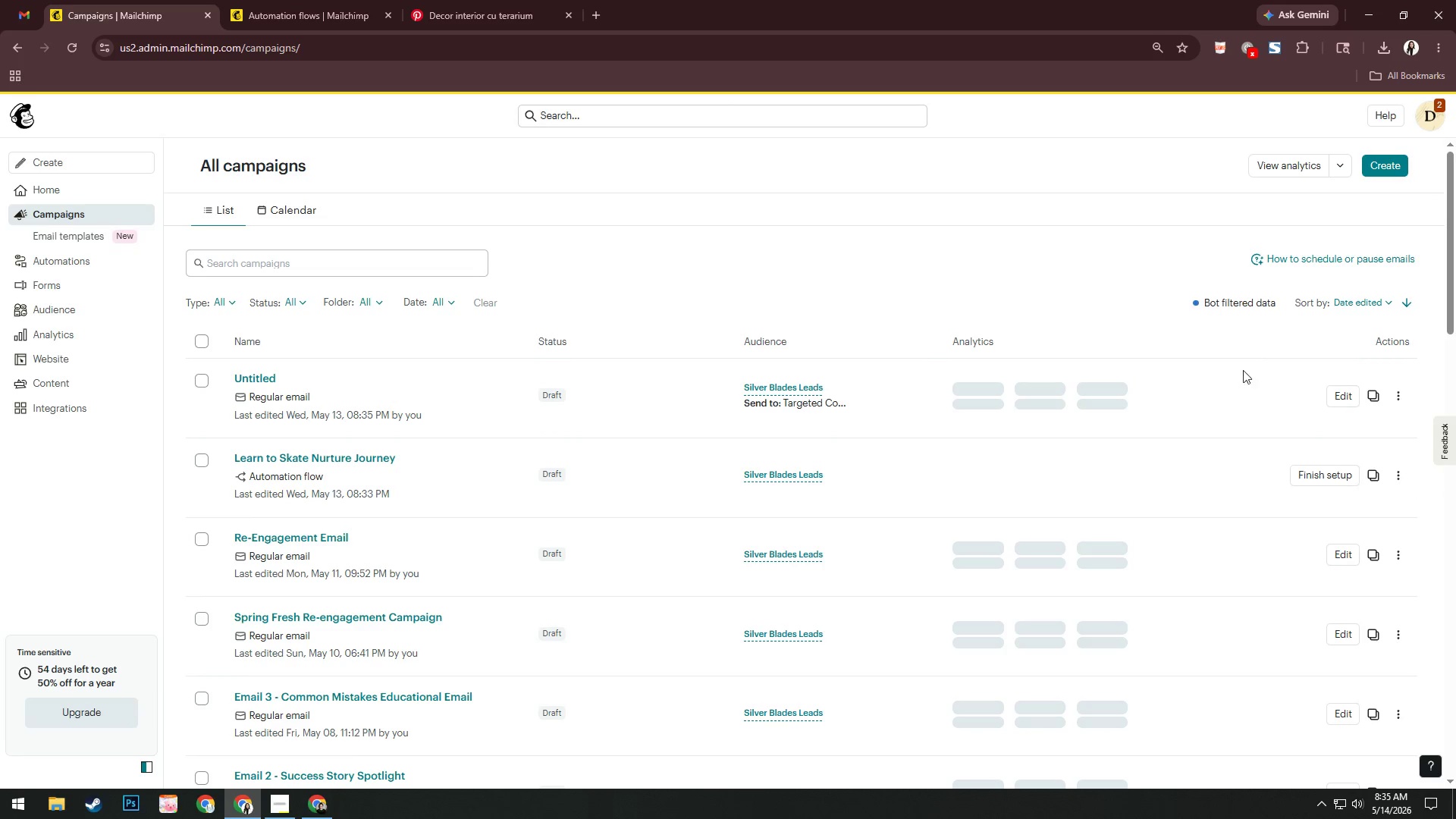 
wait(6.83)
 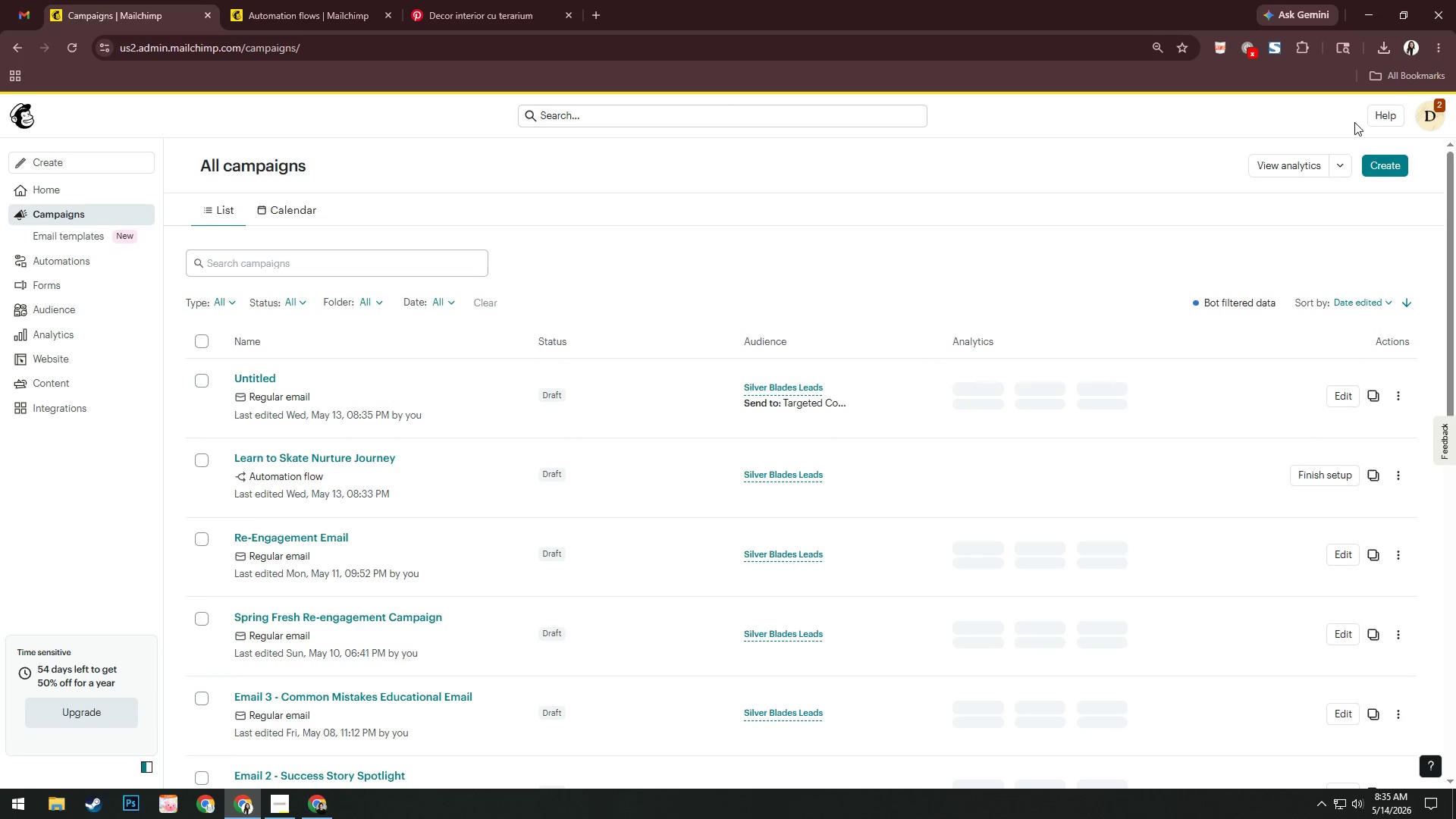 
left_click([1393, 400])
 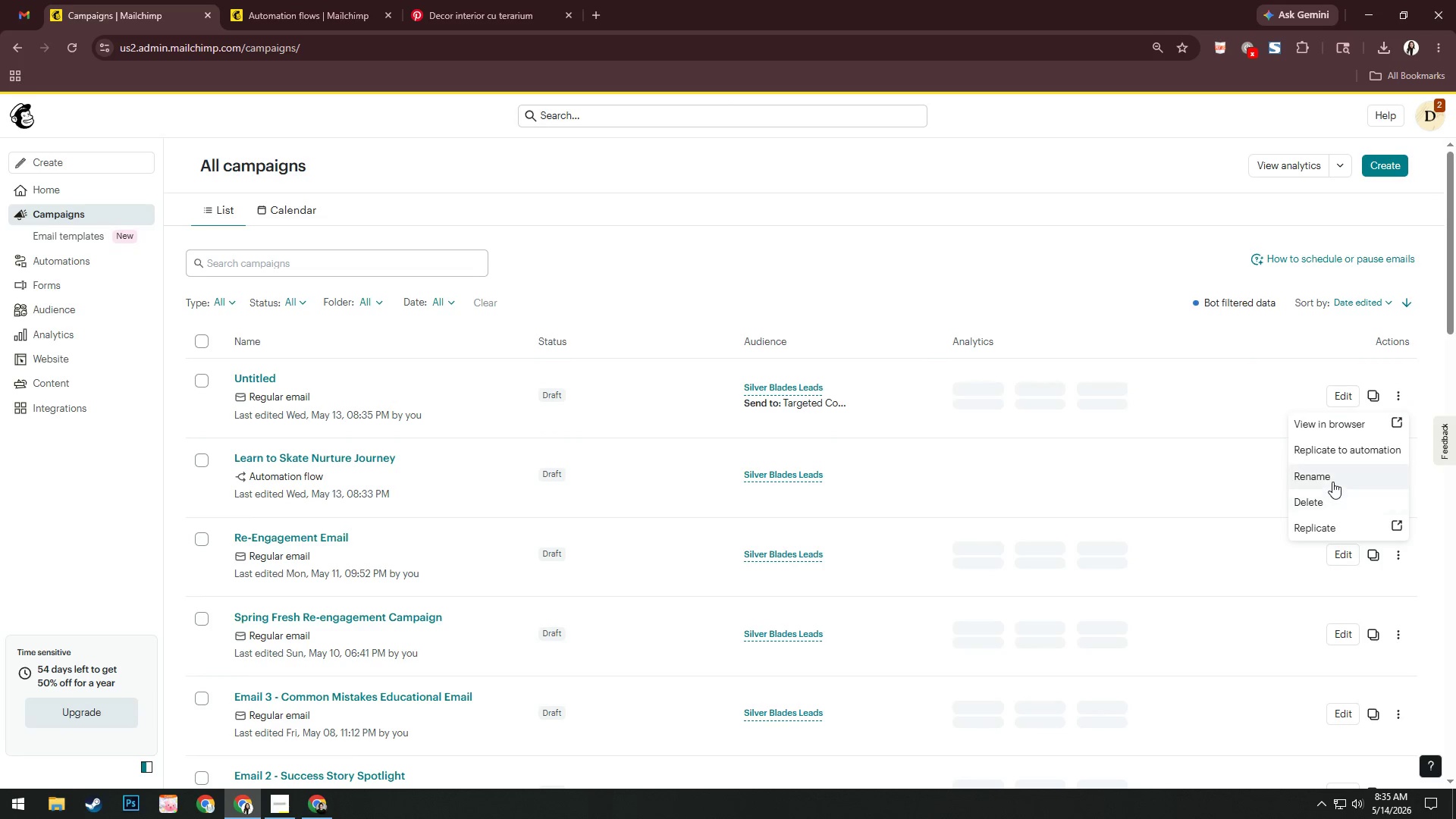 
left_click([1334, 500])
 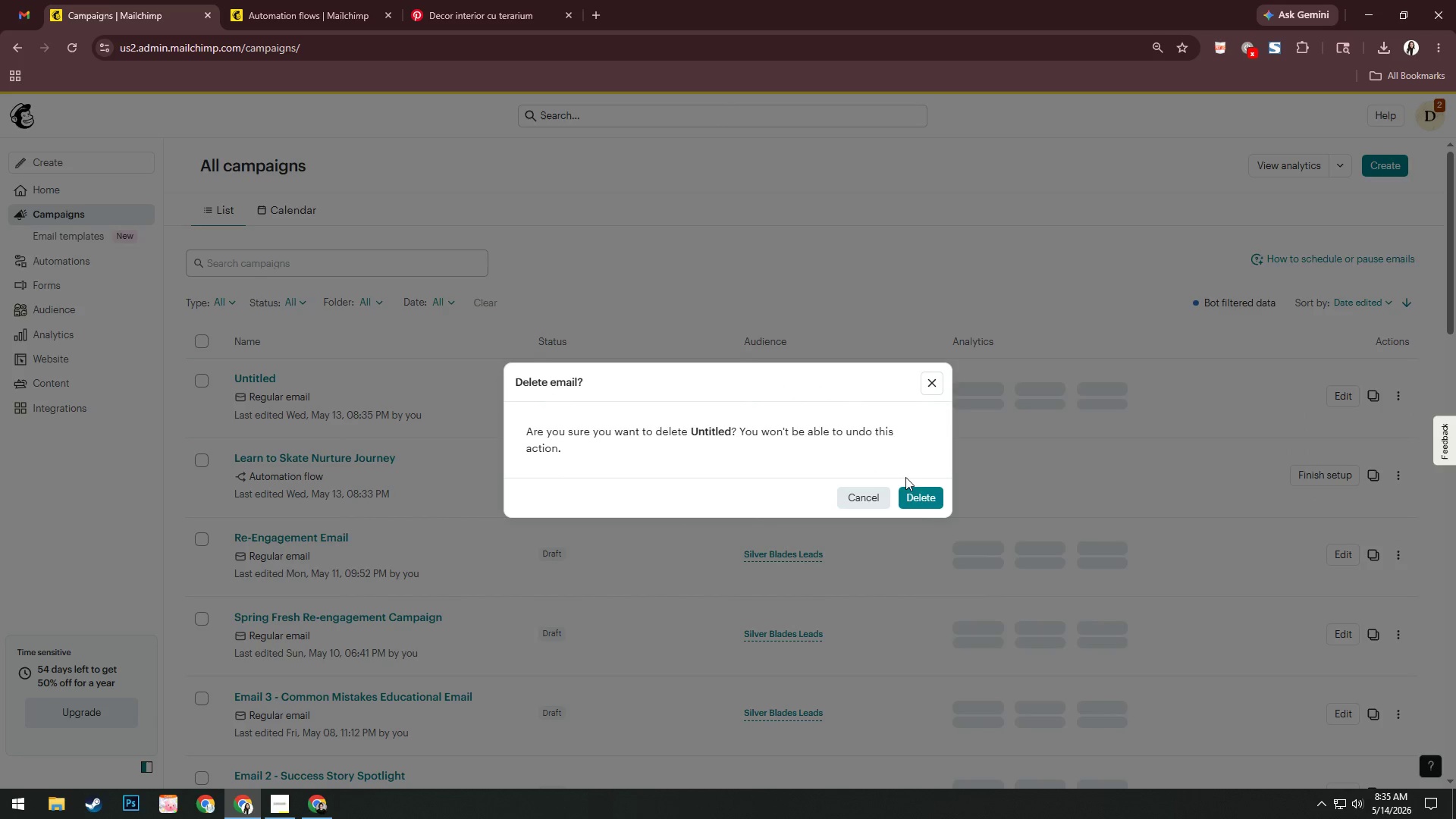 
left_click([919, 497])
 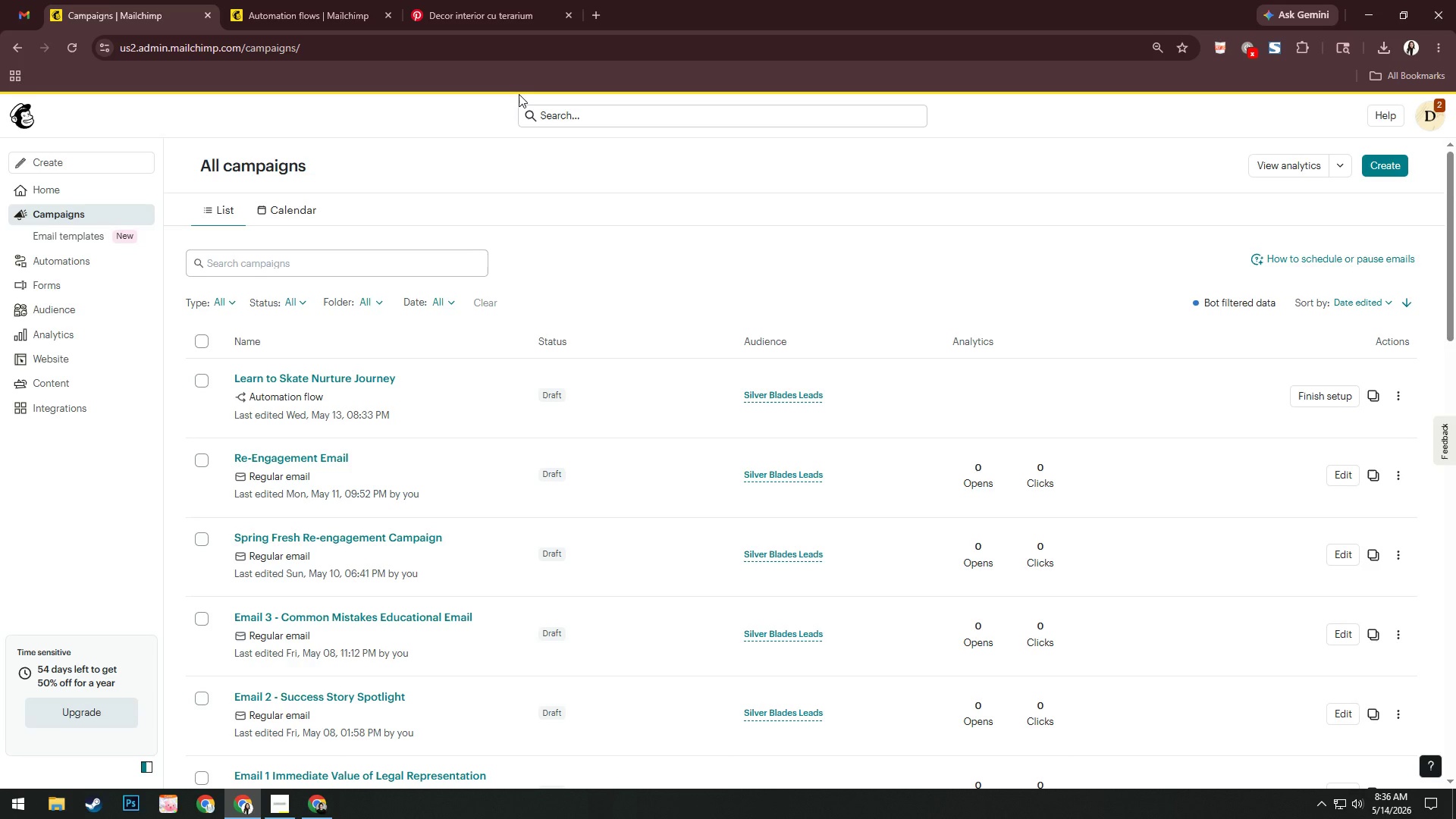 
wait(25.53)
 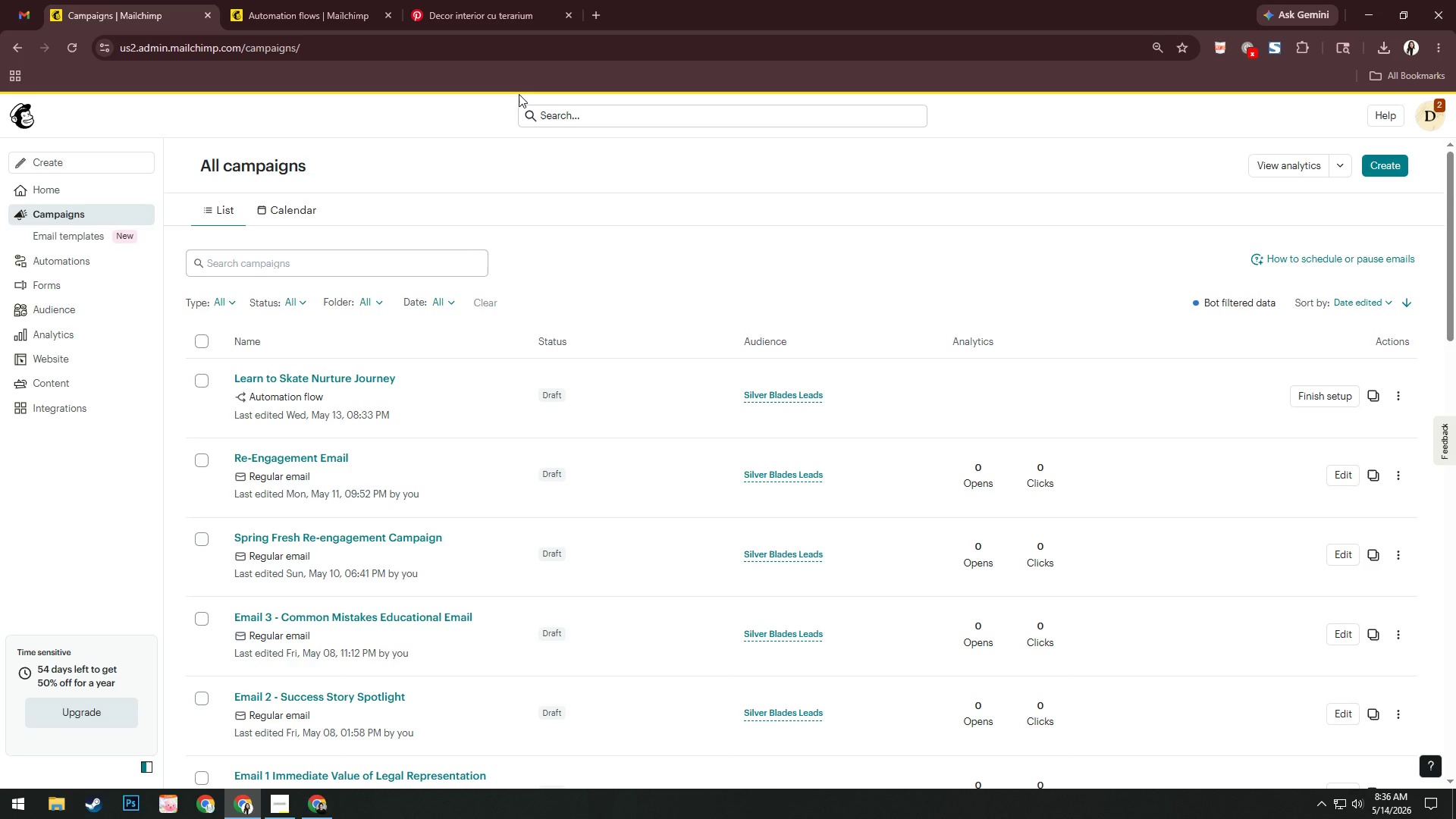 
left_click([299, 0])
 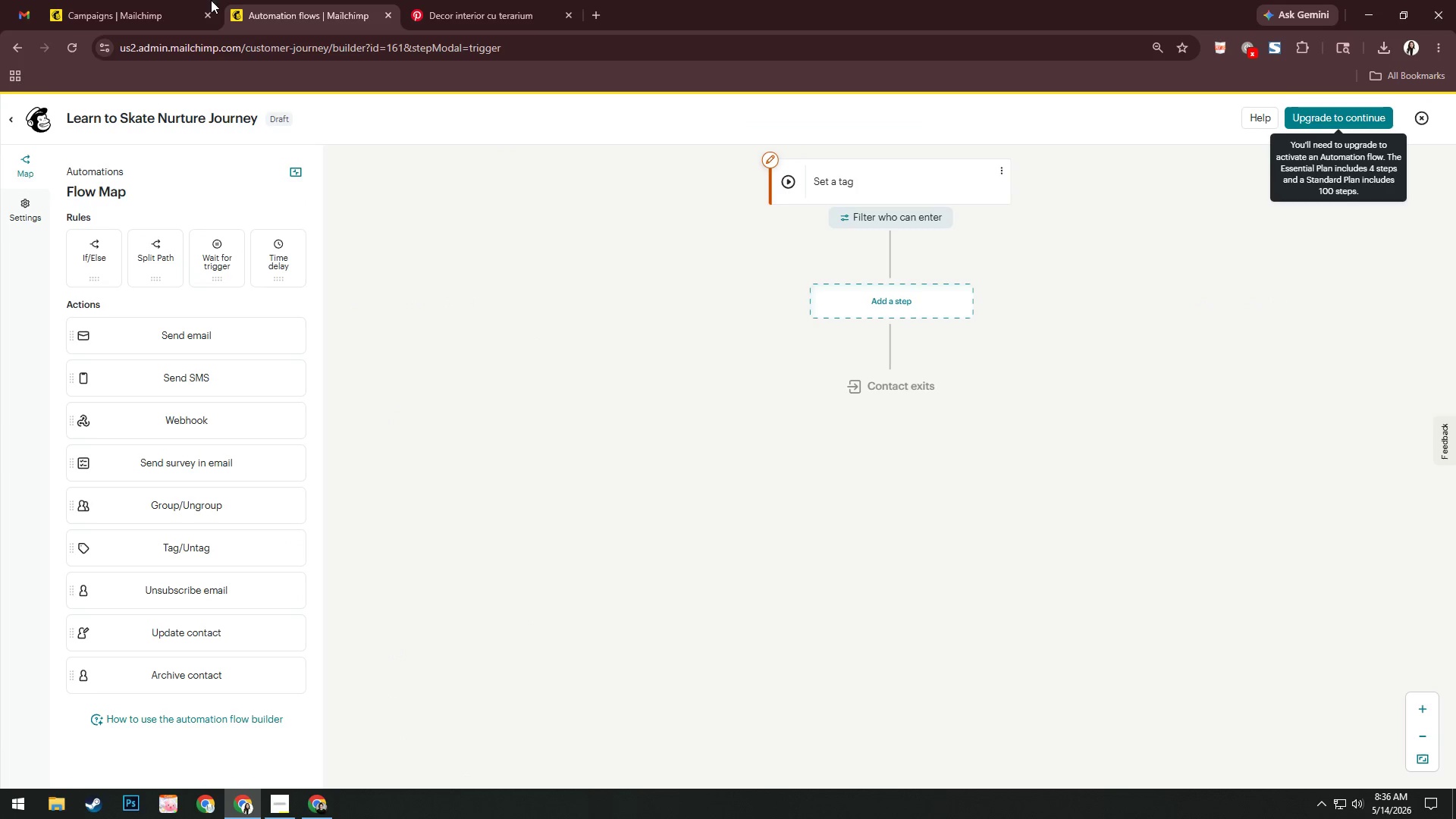 
left_click_drag(start_coordinate=[187, 0], to_coordinate=[182, 2])
 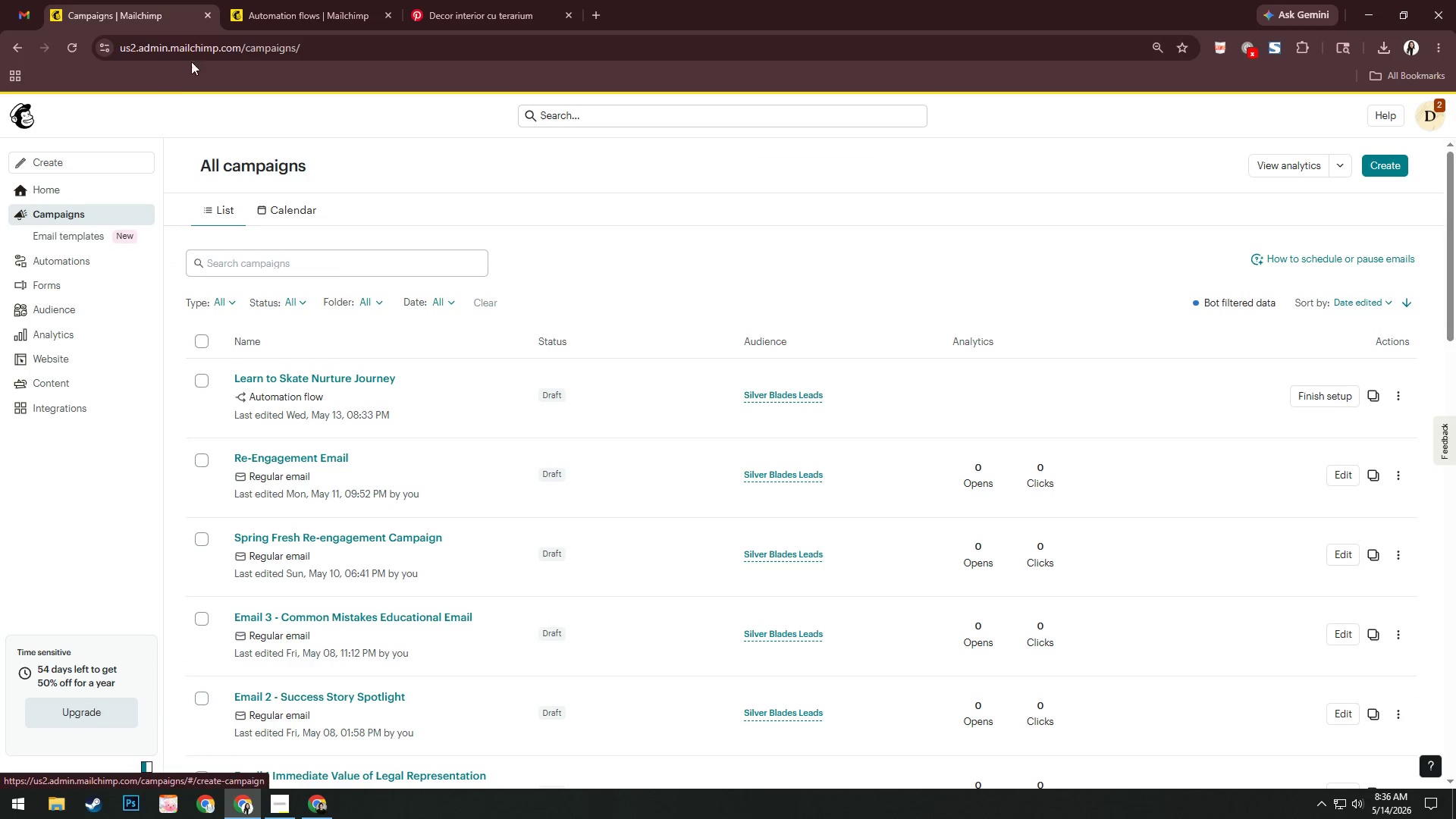 
left_click([287, 0])
 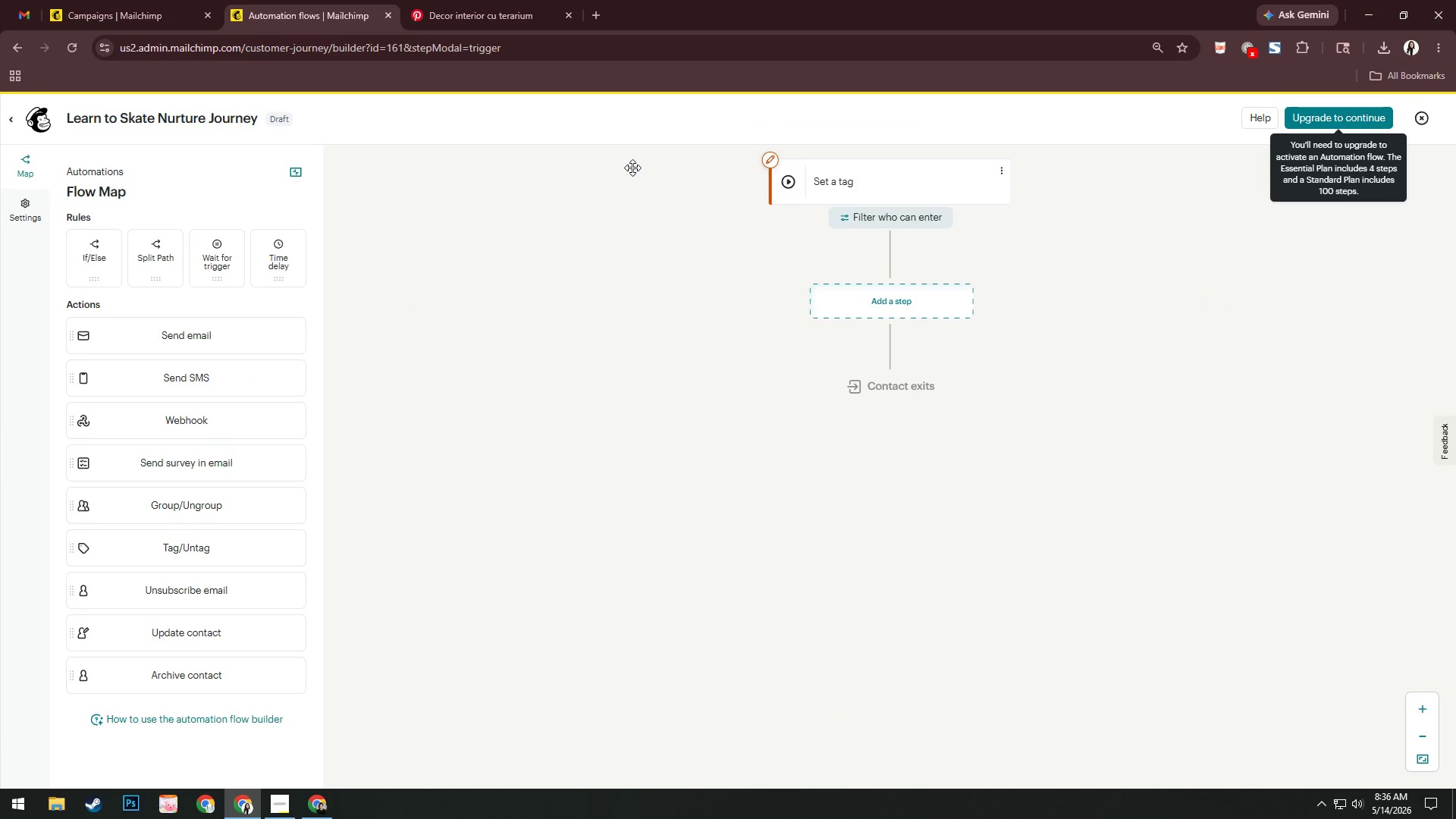 
left_click([874, 185])
 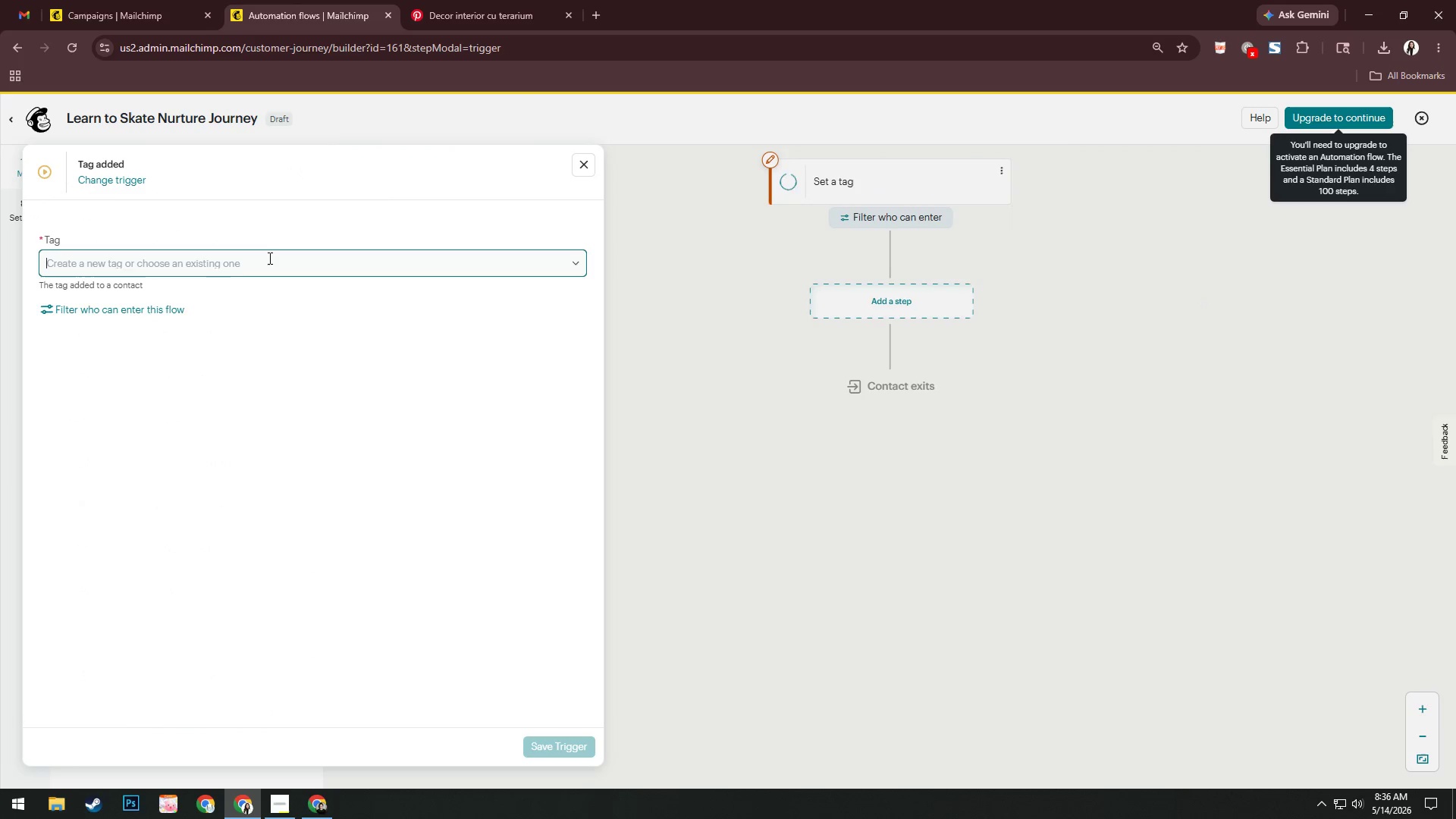 
left_click([245, 285])
 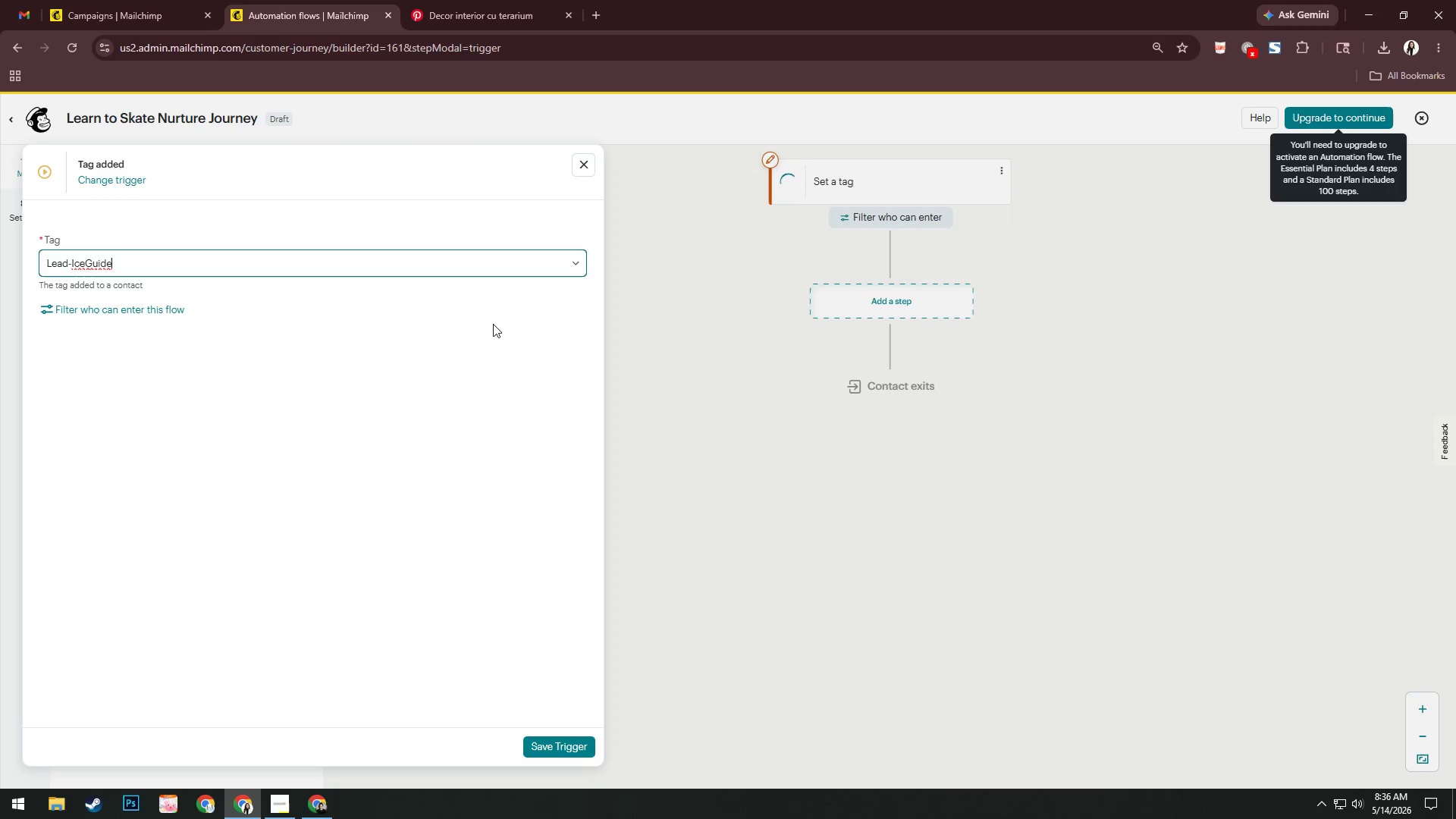 
wait(7.75)
 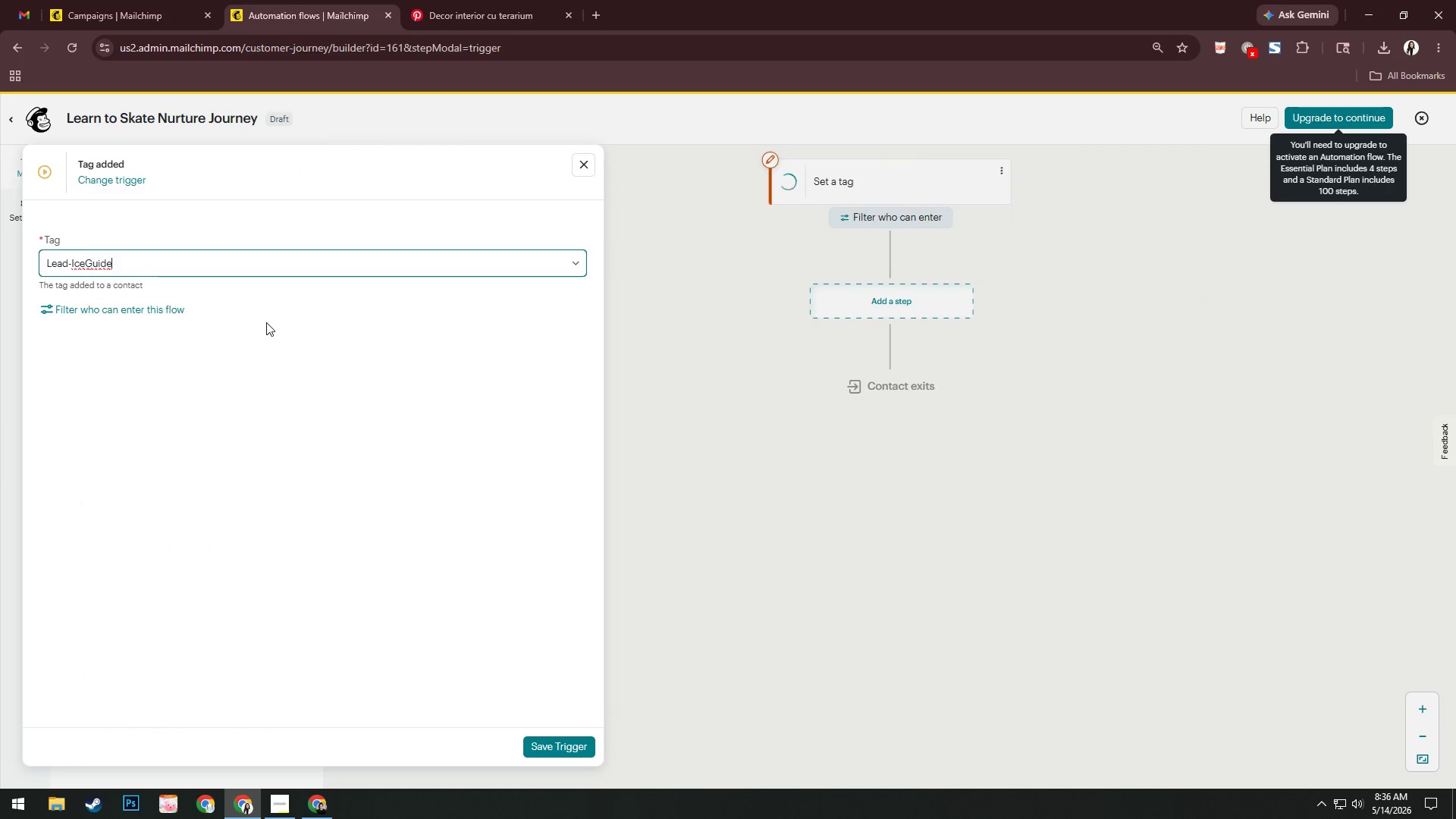 
left_click([562, 742])
 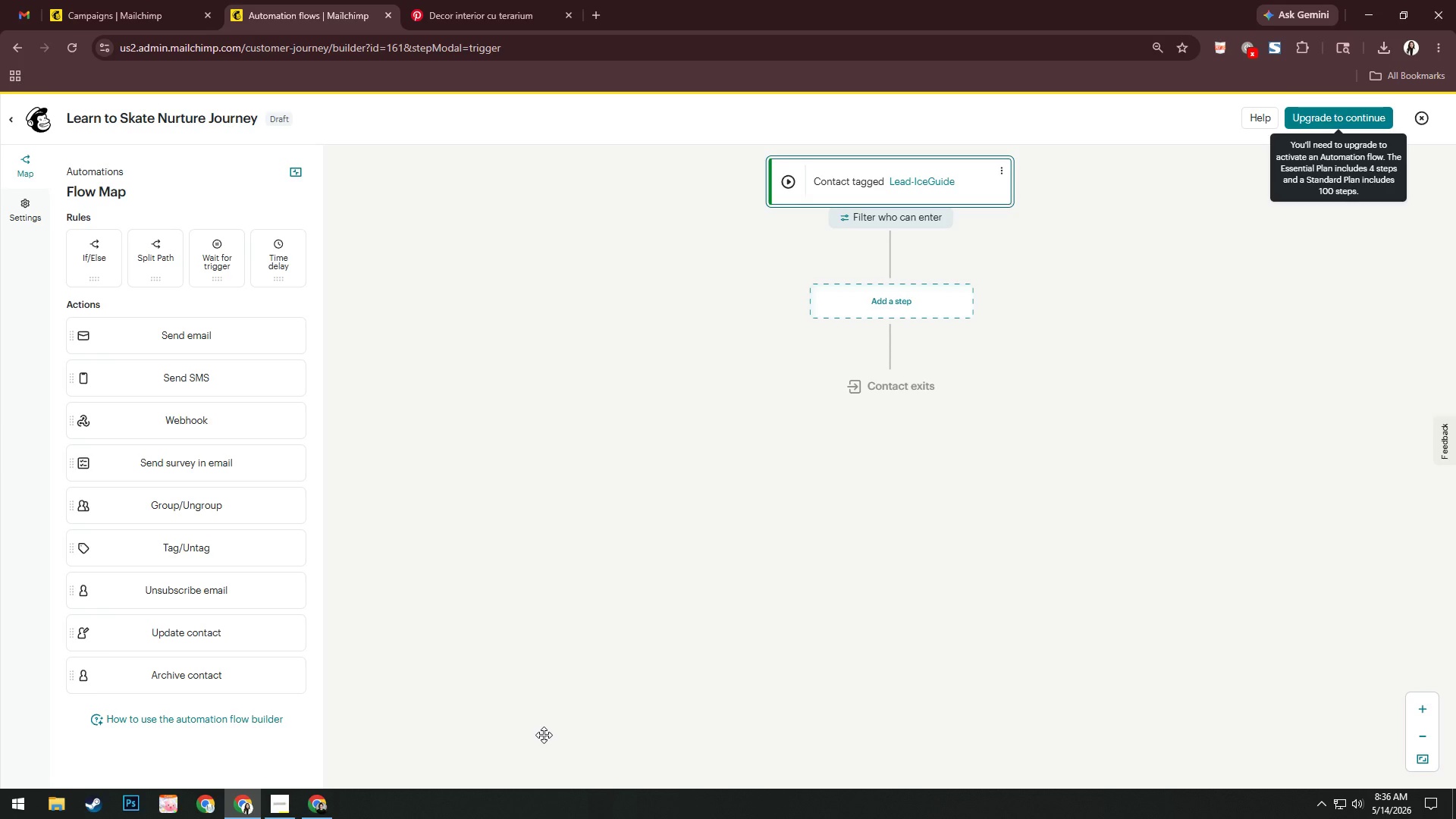 
wait(14.81)
 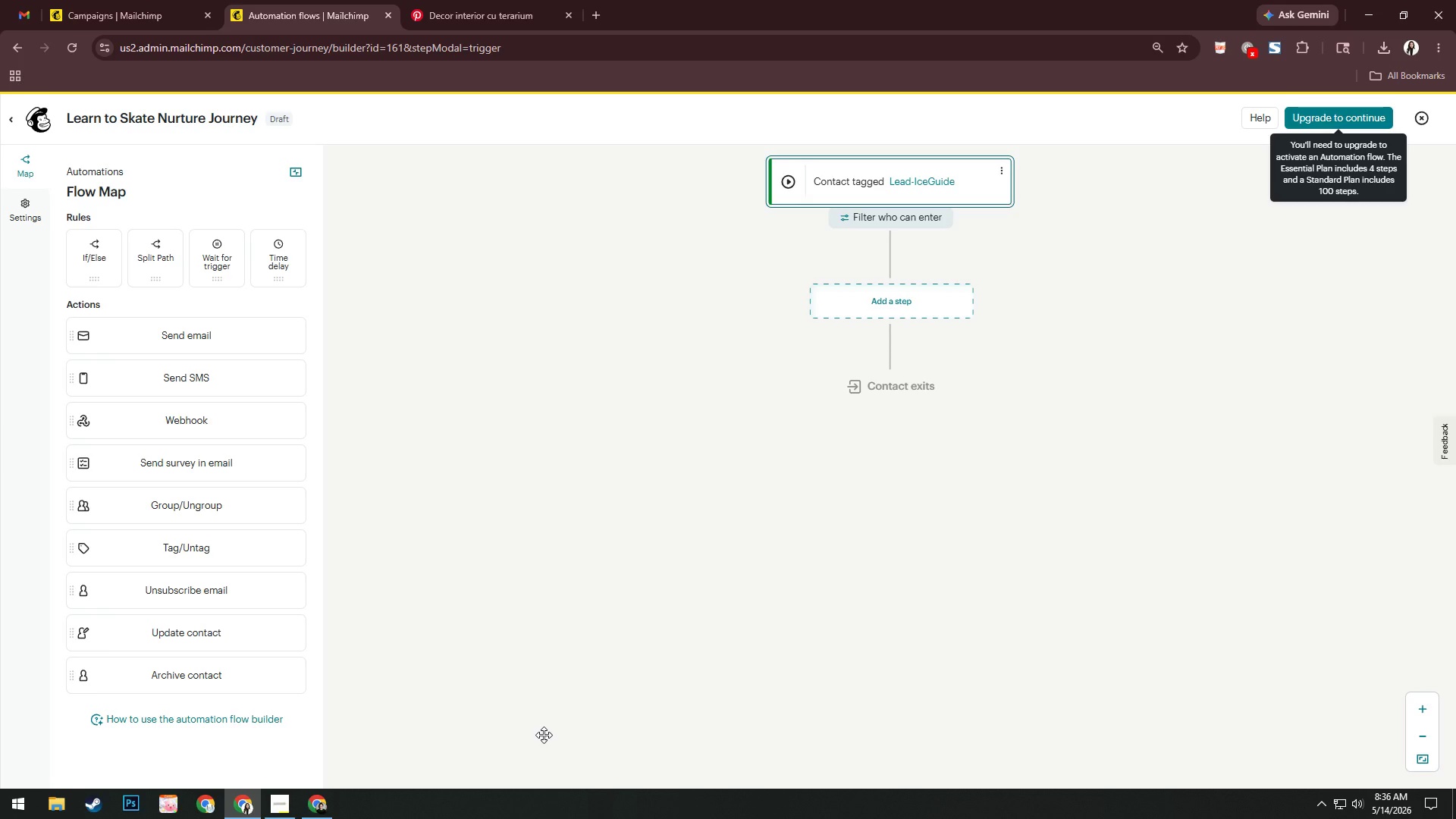 
key(Alt+AltLeft)
 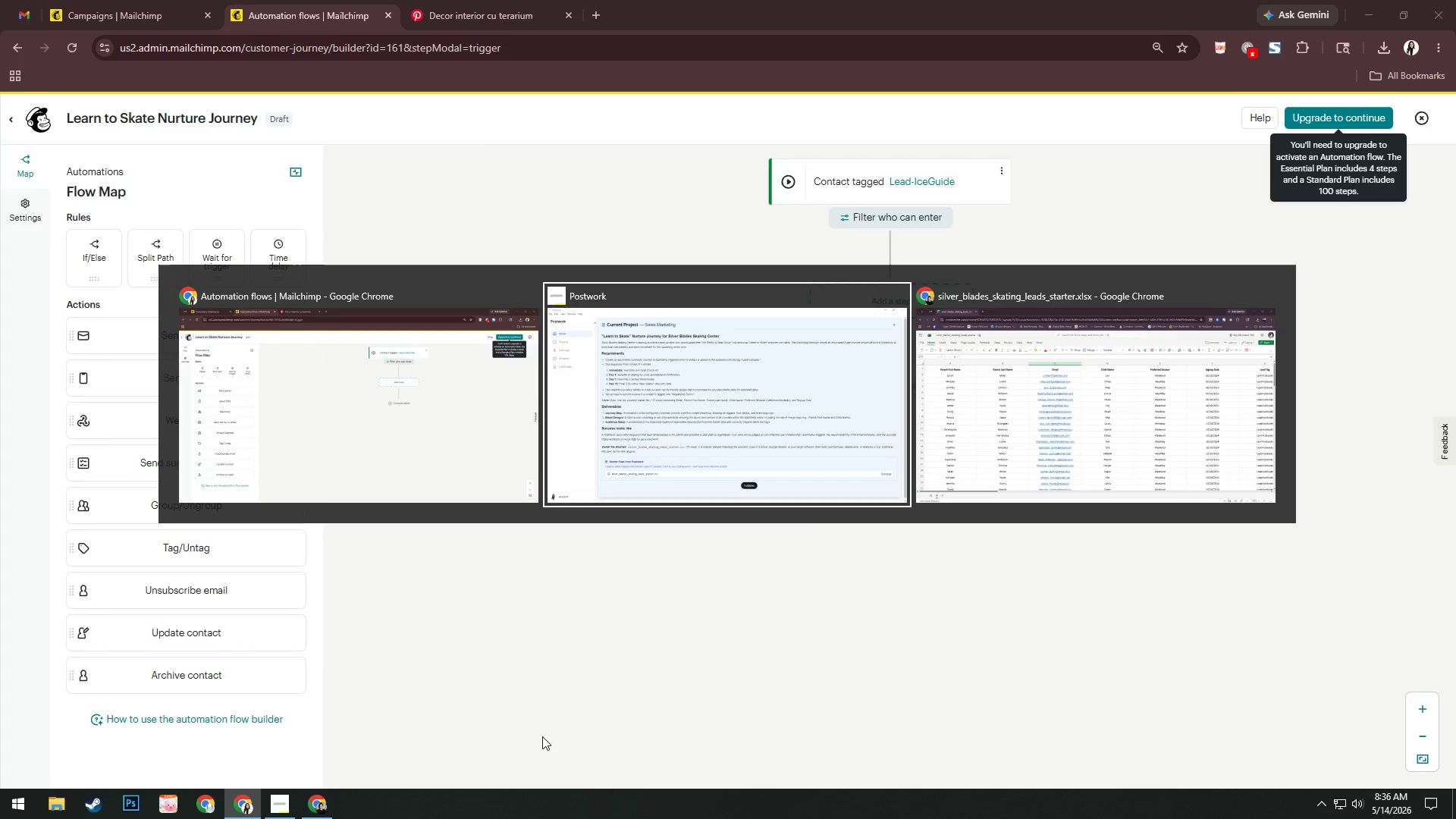 
key(Alt+Tab)